 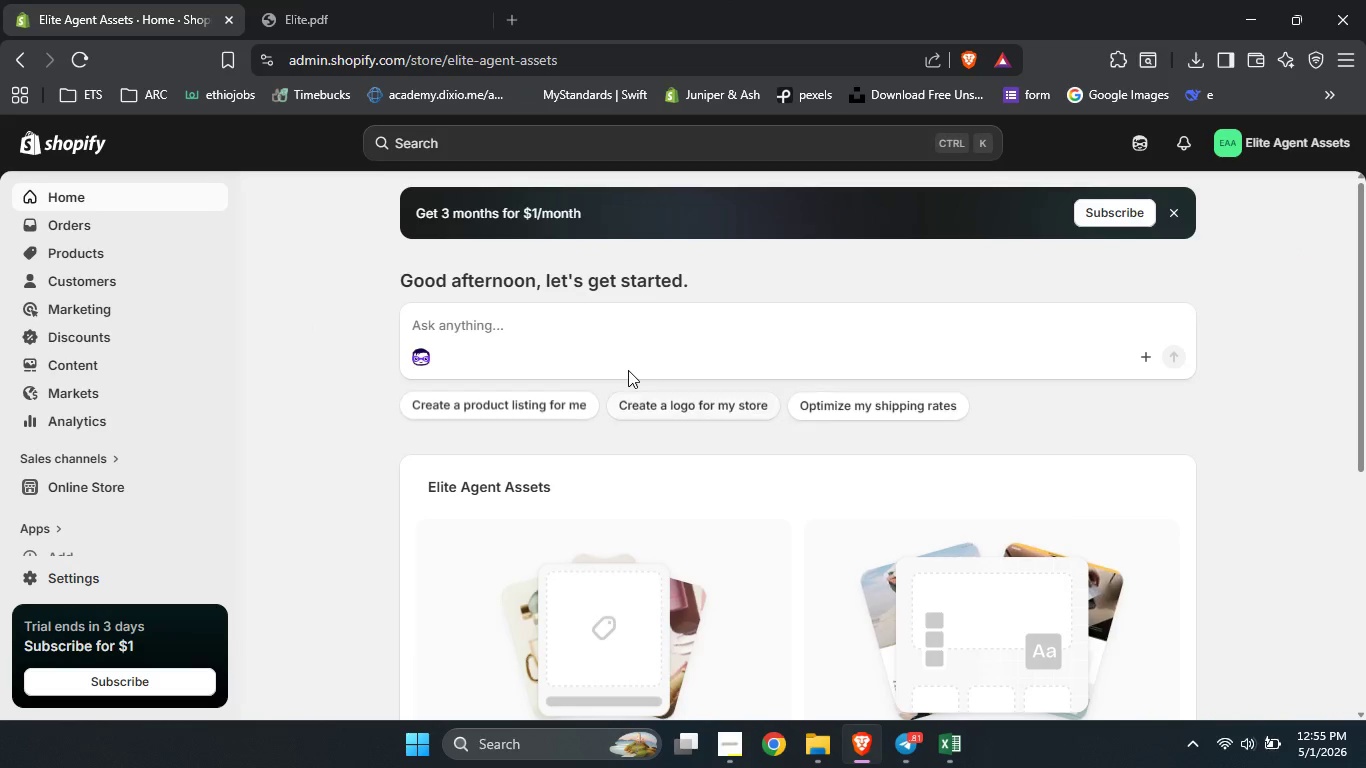 
left_click_drag(start_coordinate=[1361, 332], to_coordinate=[1360, 240])
 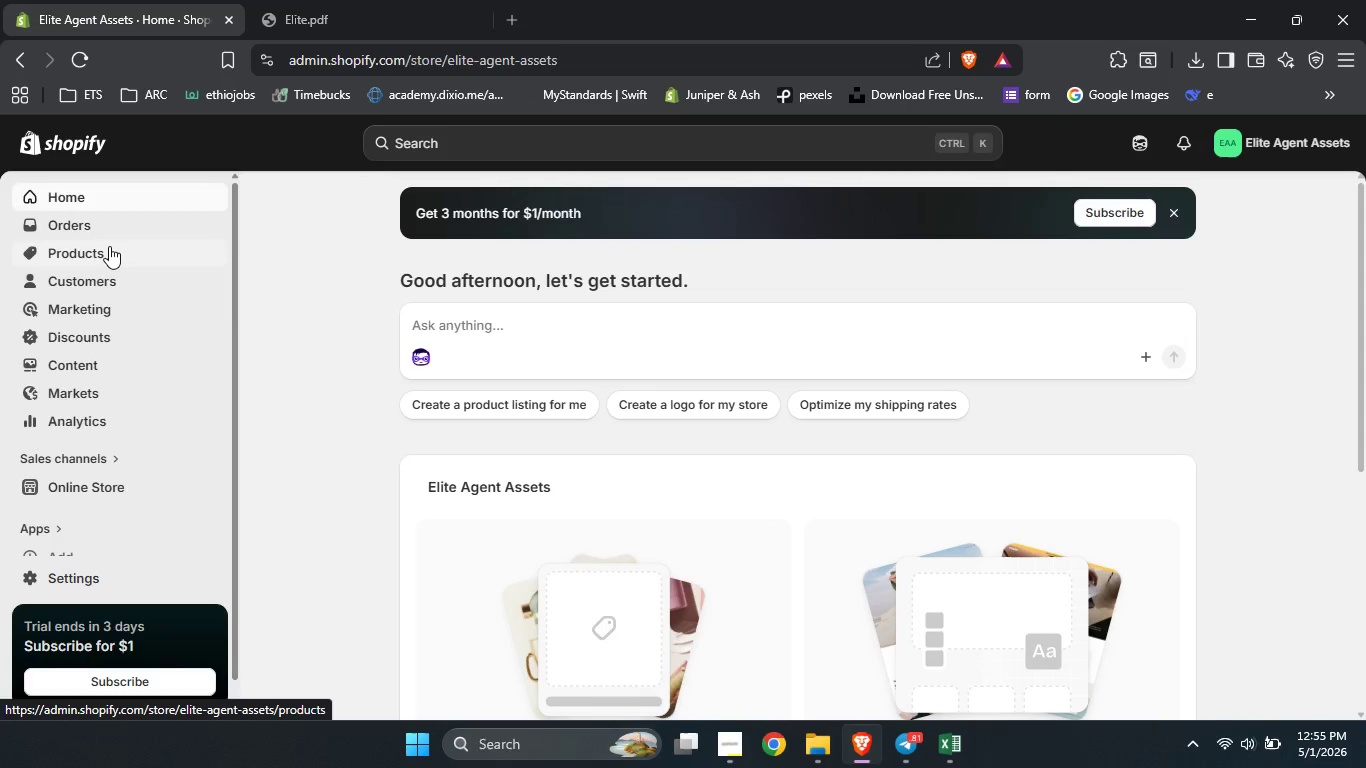 
left_click([109, 246])
 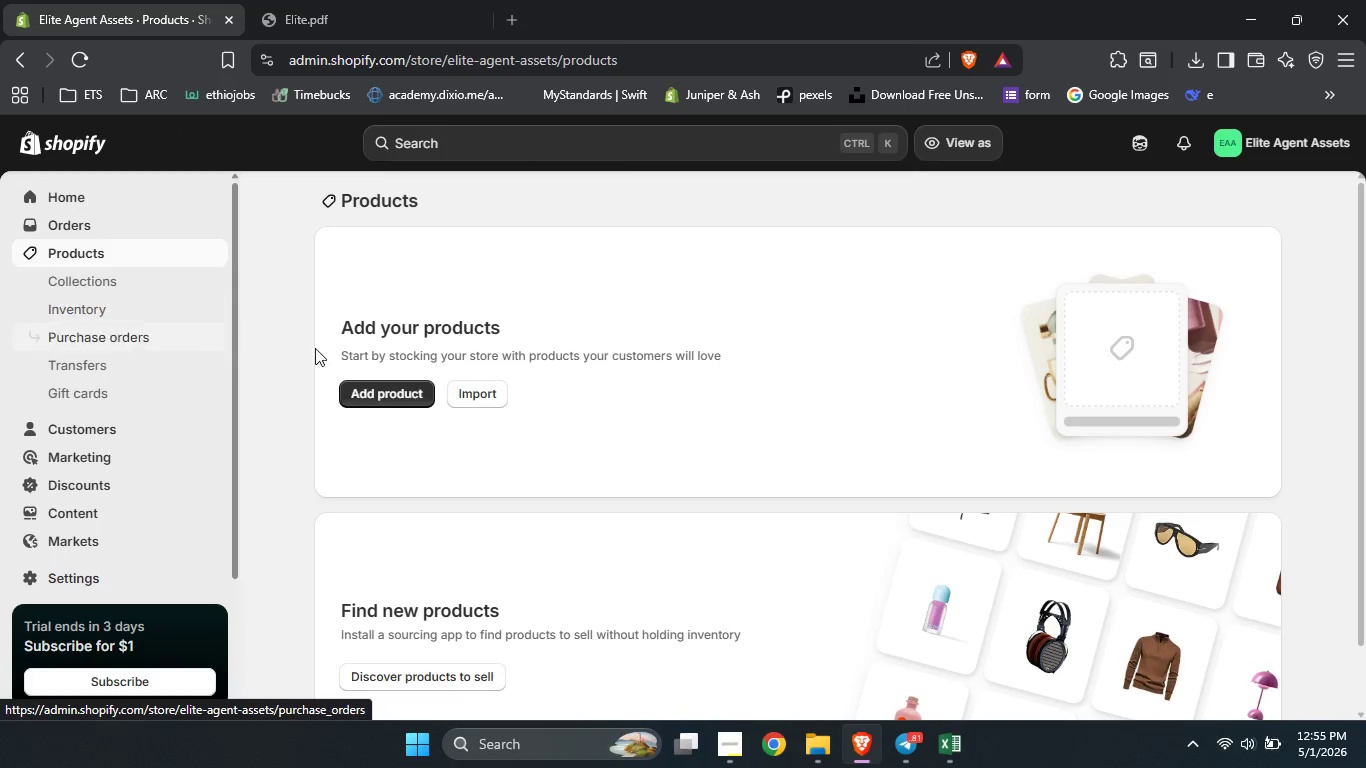 
wait(6.77)
 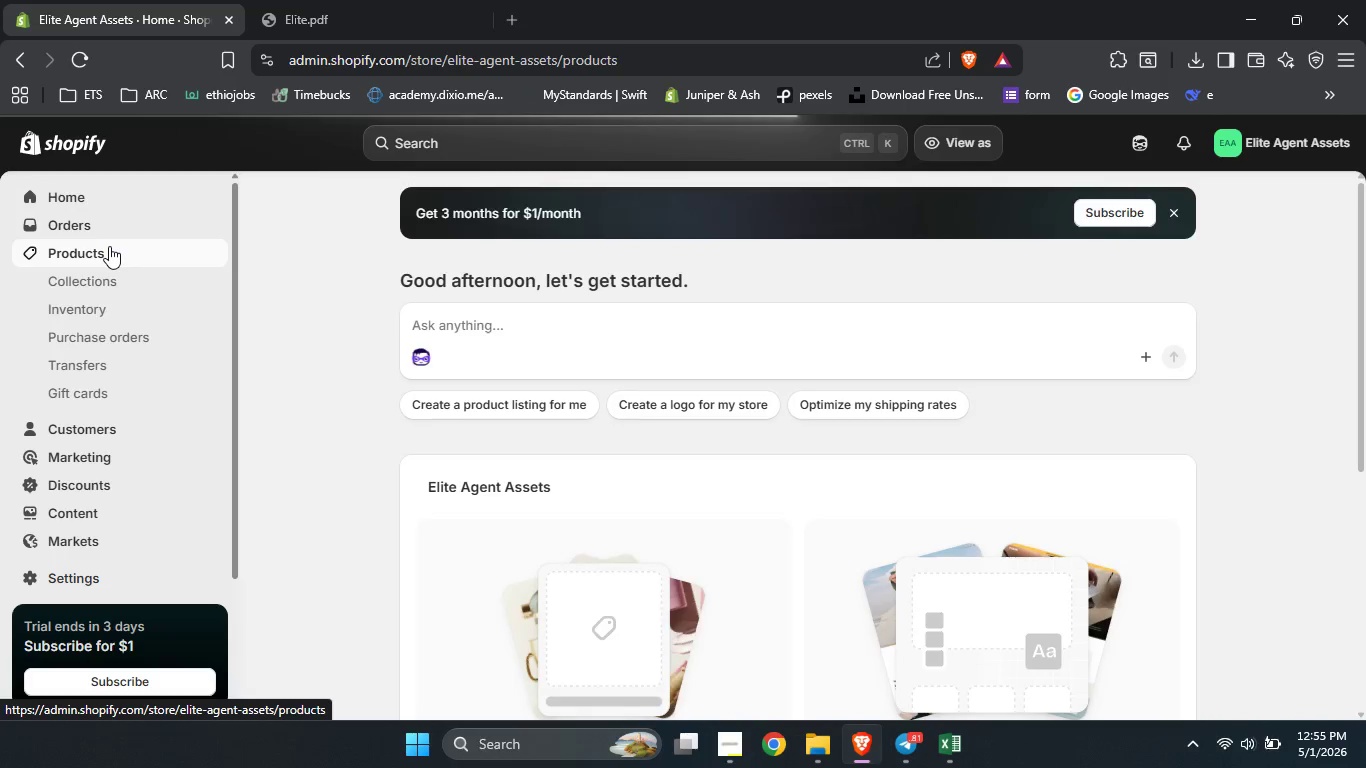 
left_click([476, 393])
 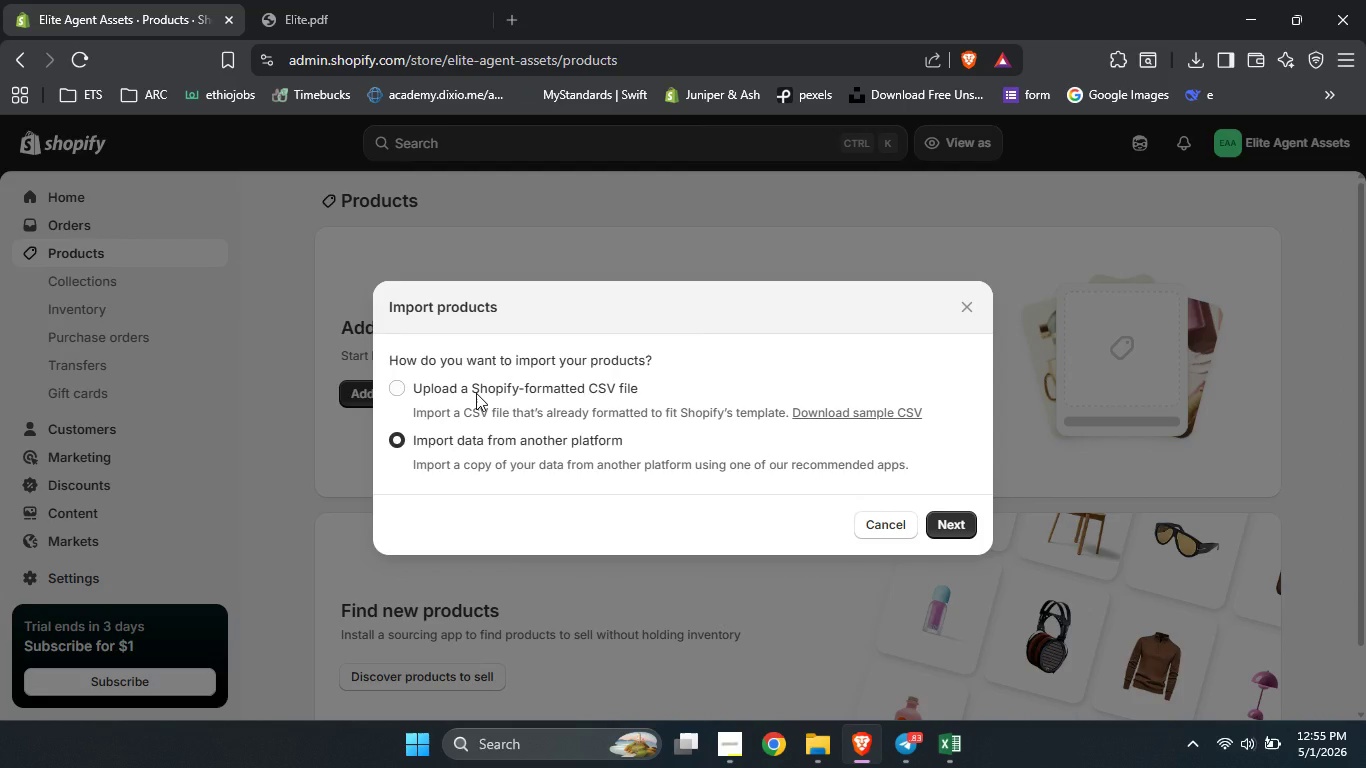 
wait(13.73)
 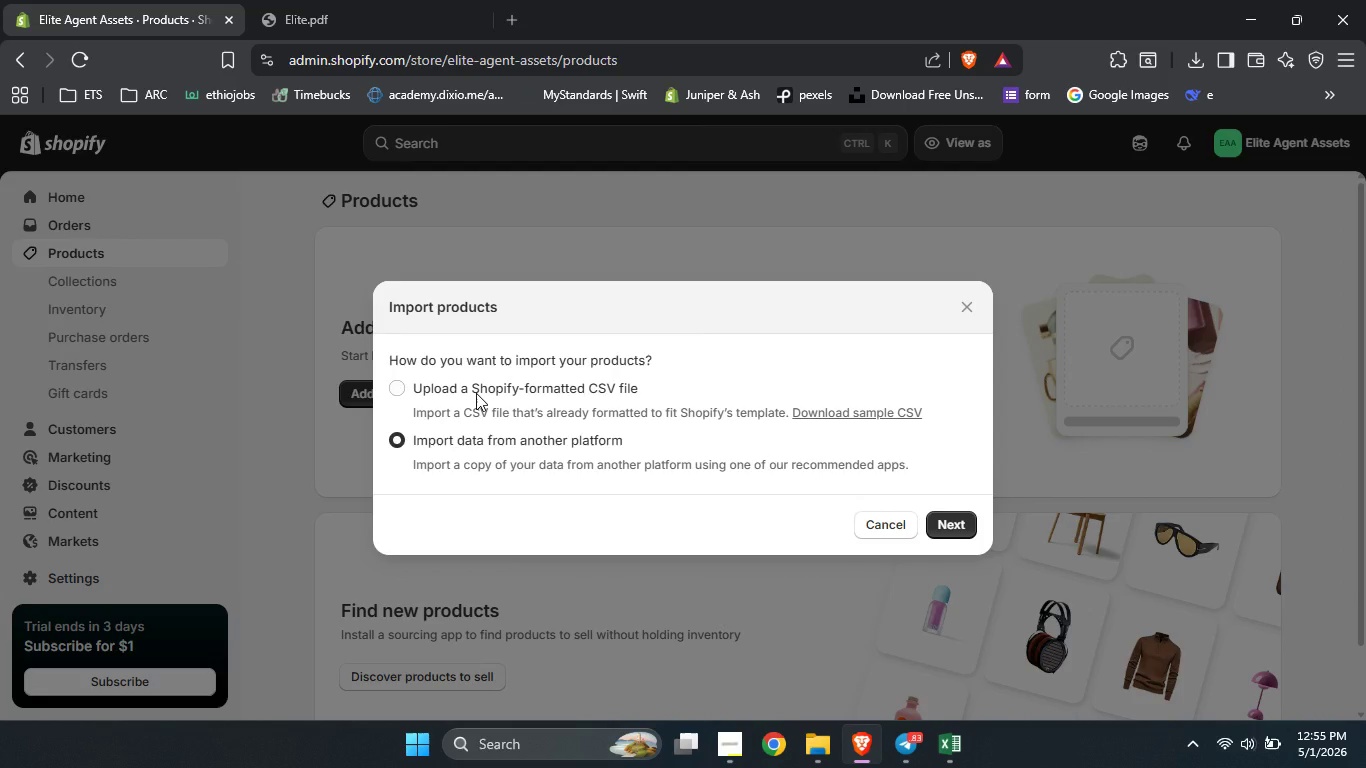 
left_click([503, 377])
 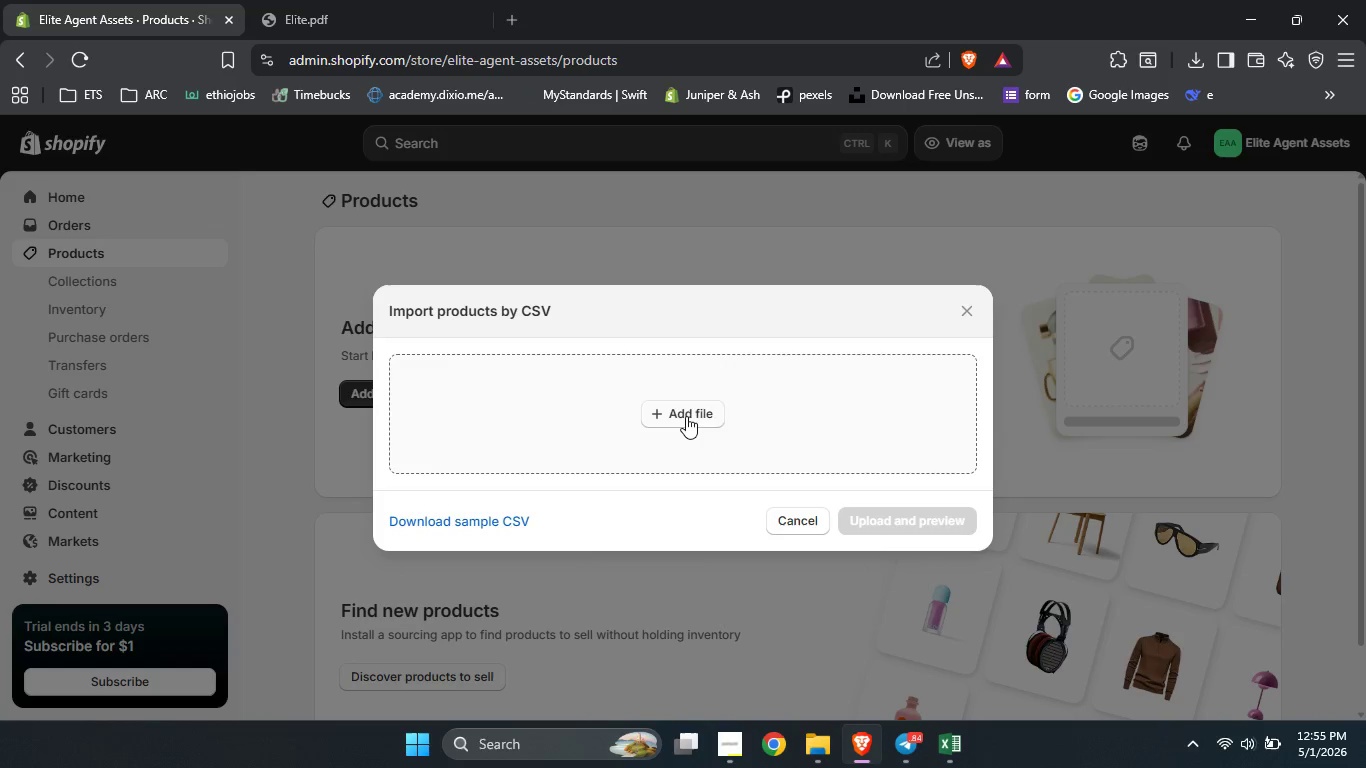 
left_click([686, 416])
 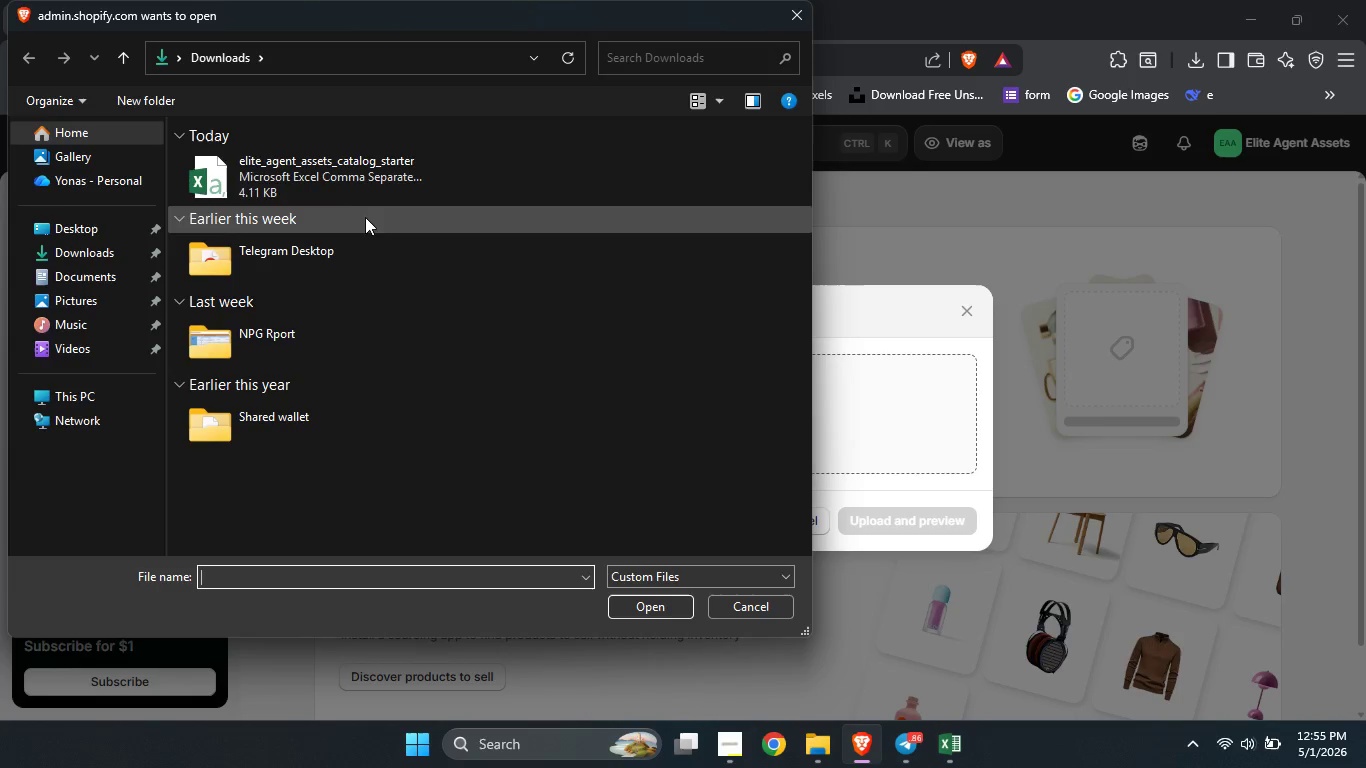 
left_click([341, 194])
 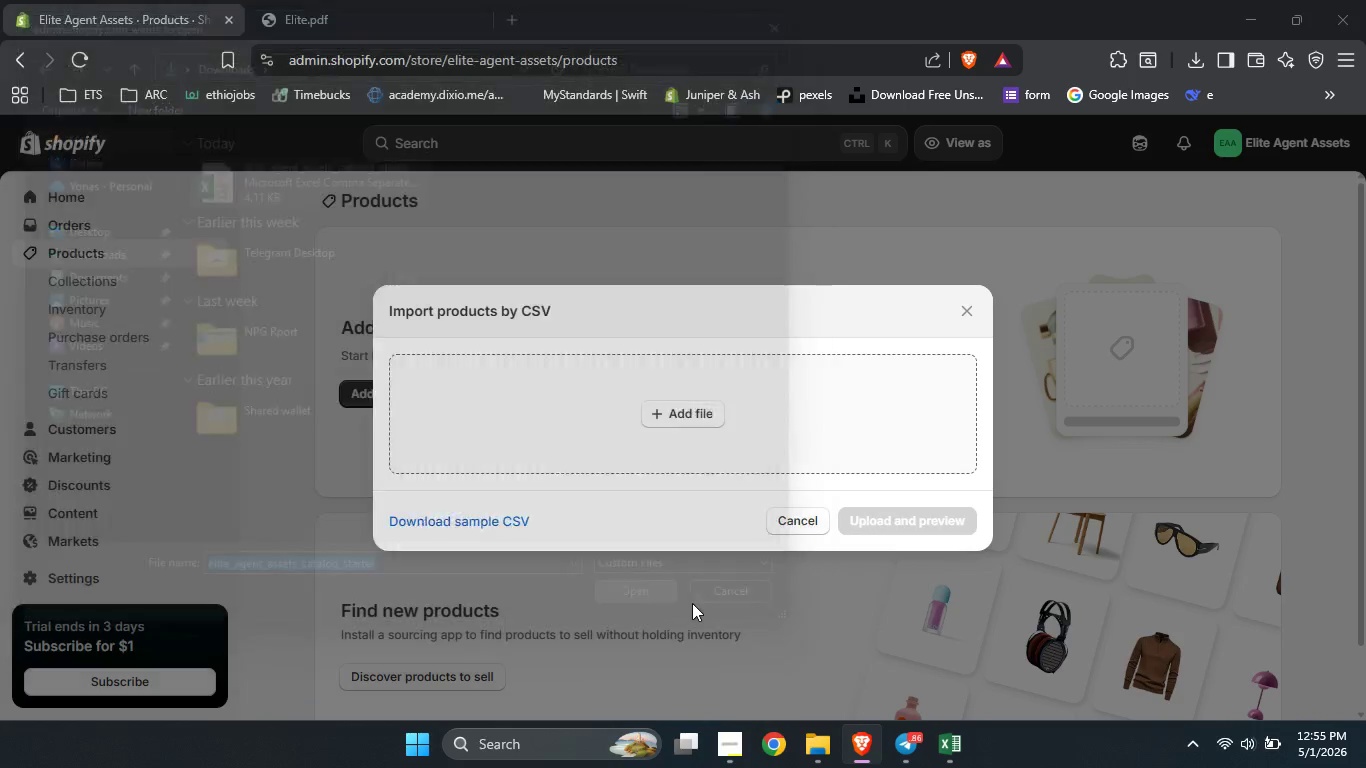 
left_click([692, 603])
 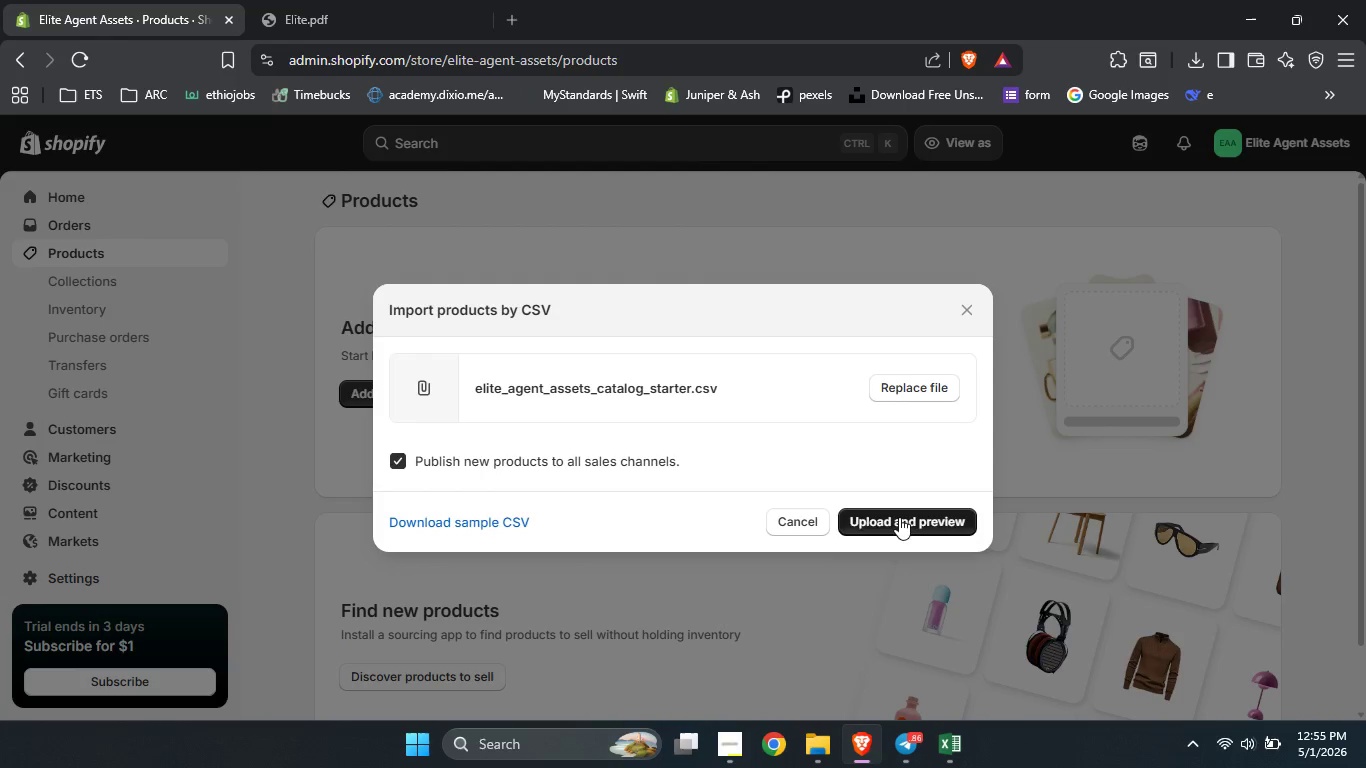 
left_click([899, 517])
 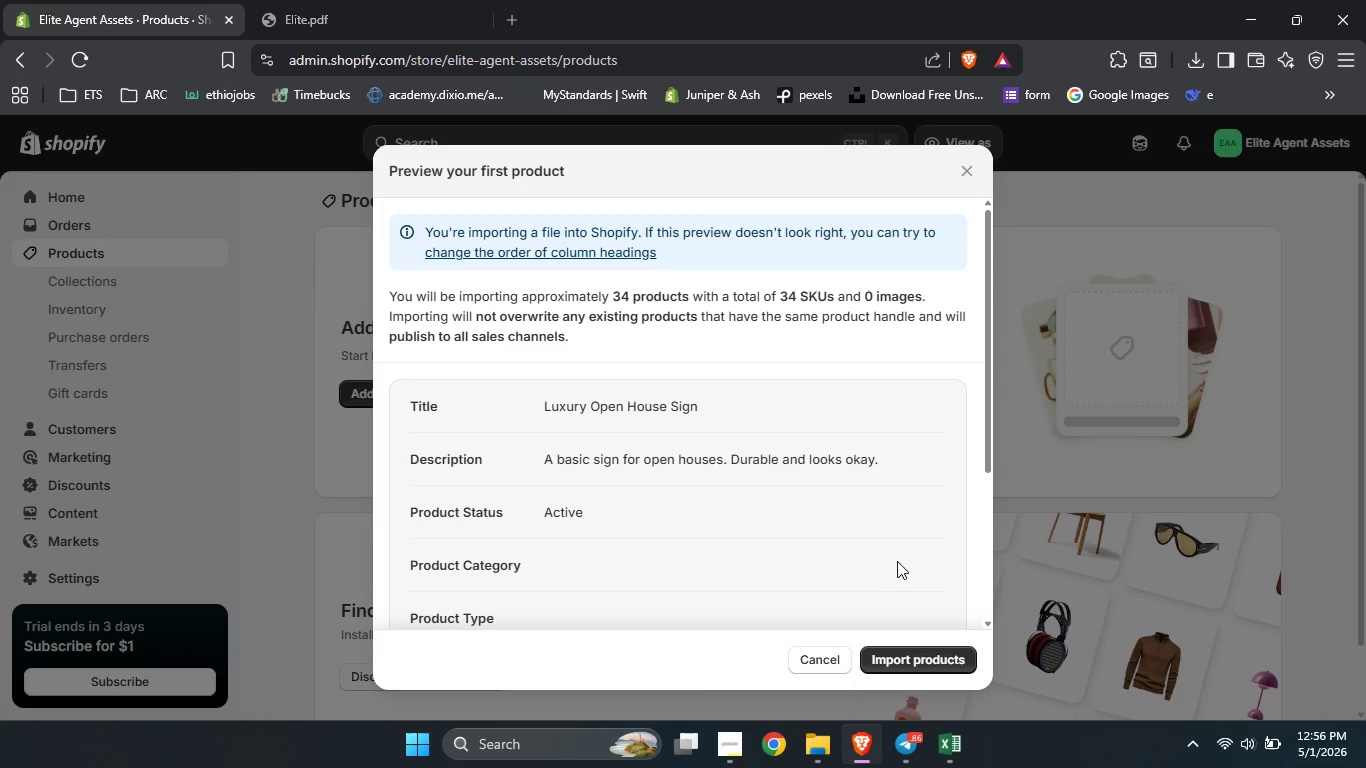 
wait(7.09)
 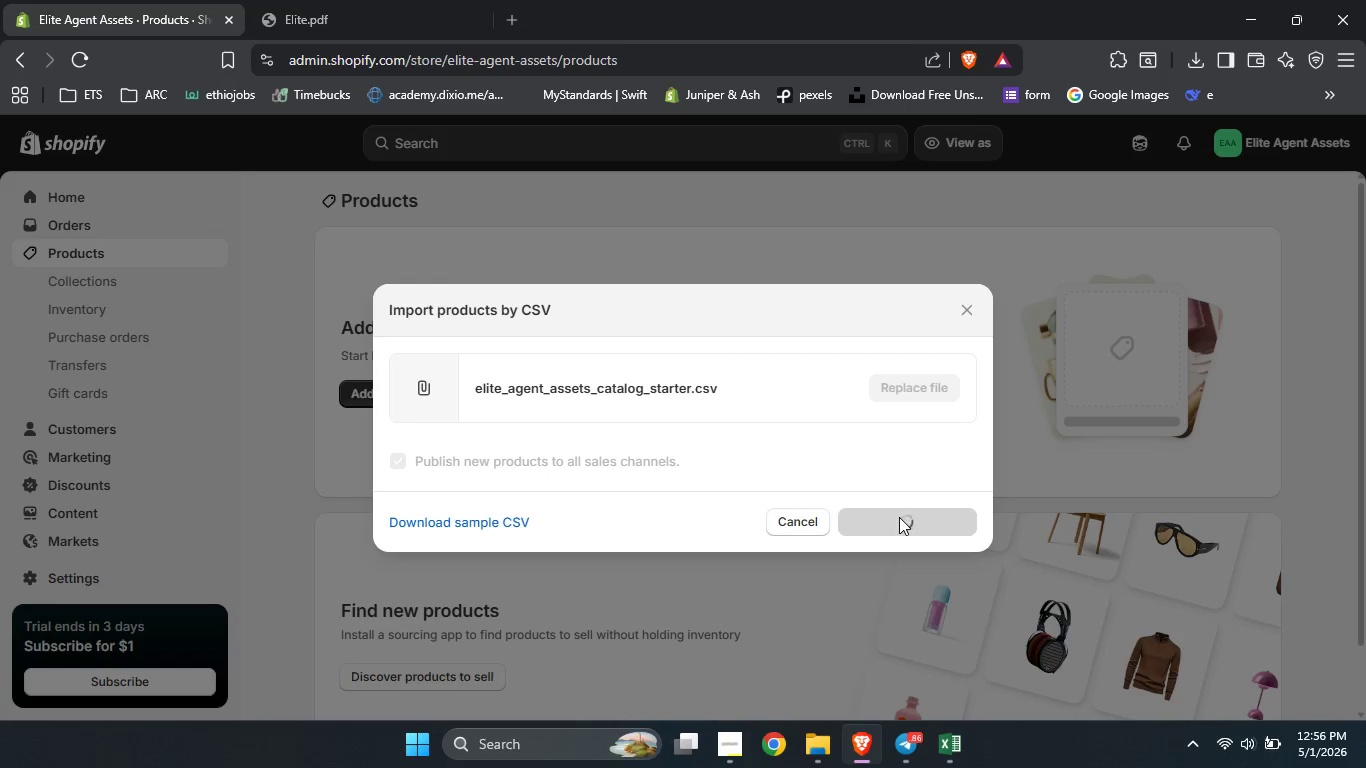 
left_click_drag(start_coordinate=[990, 446], to_coordinate=[1004, 641])
 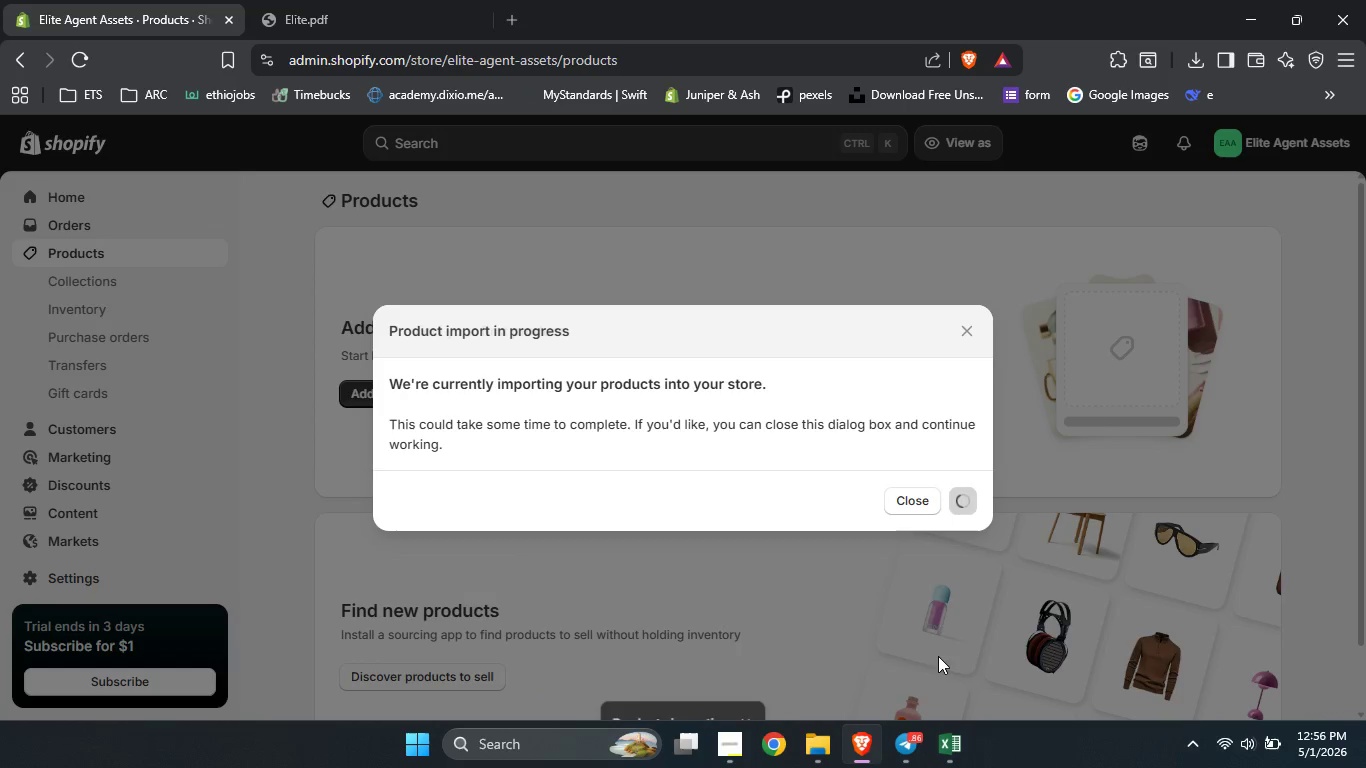 
left_click([938, 656])
 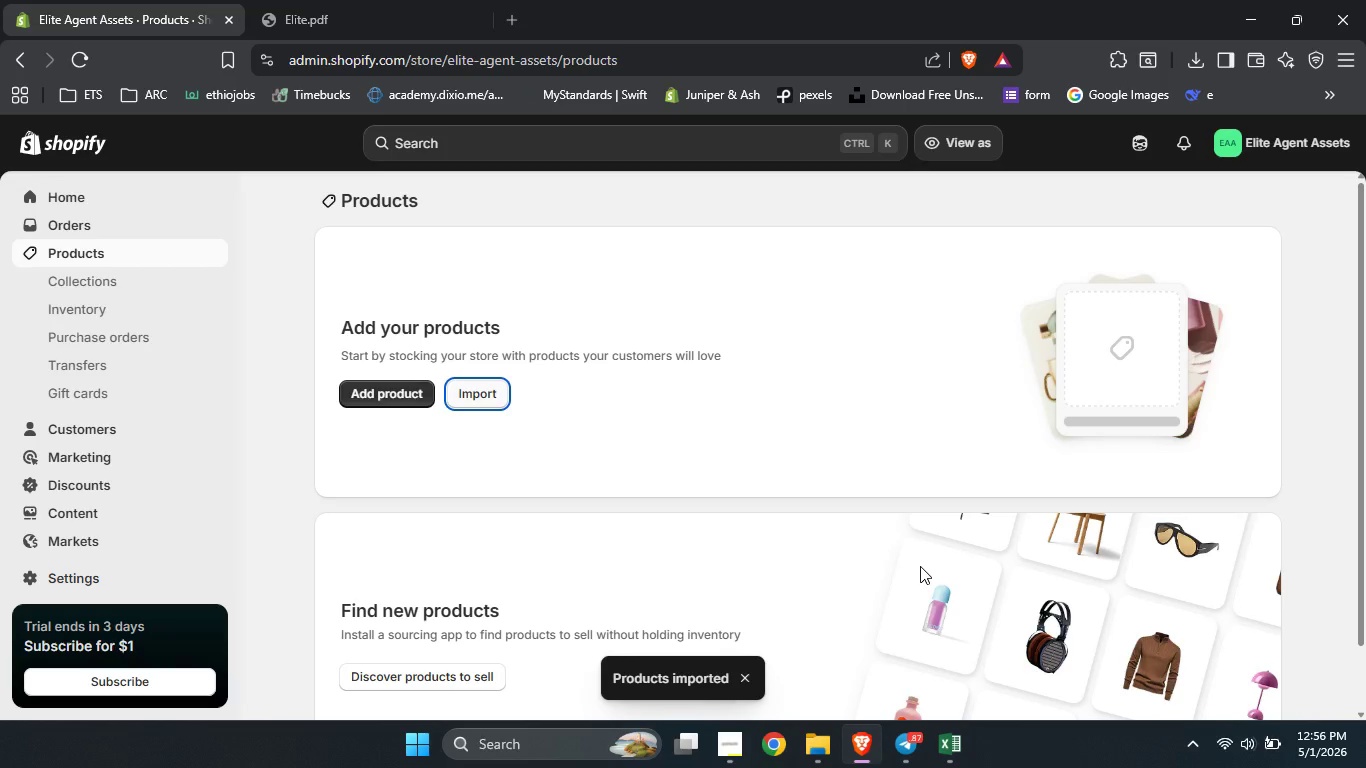 
wait(22.94)
 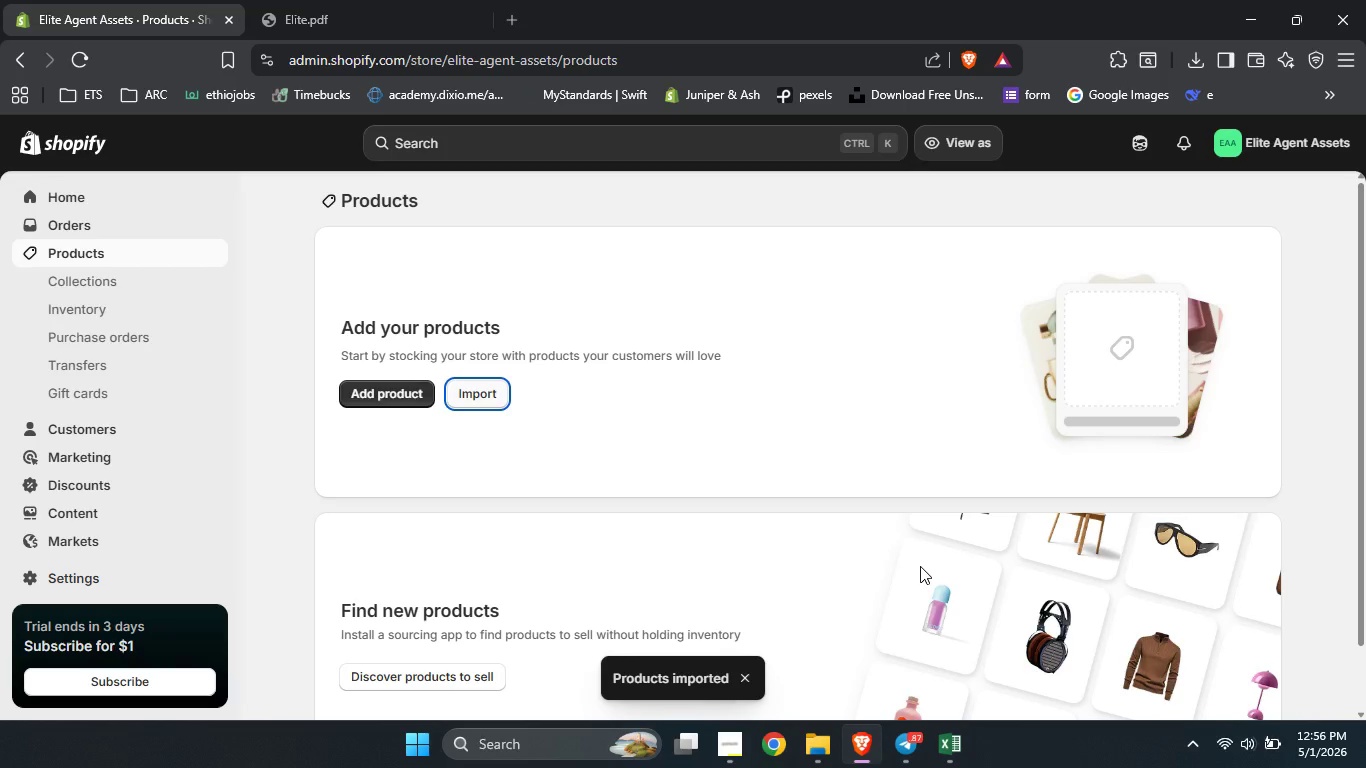 
left_click([273, 293])
 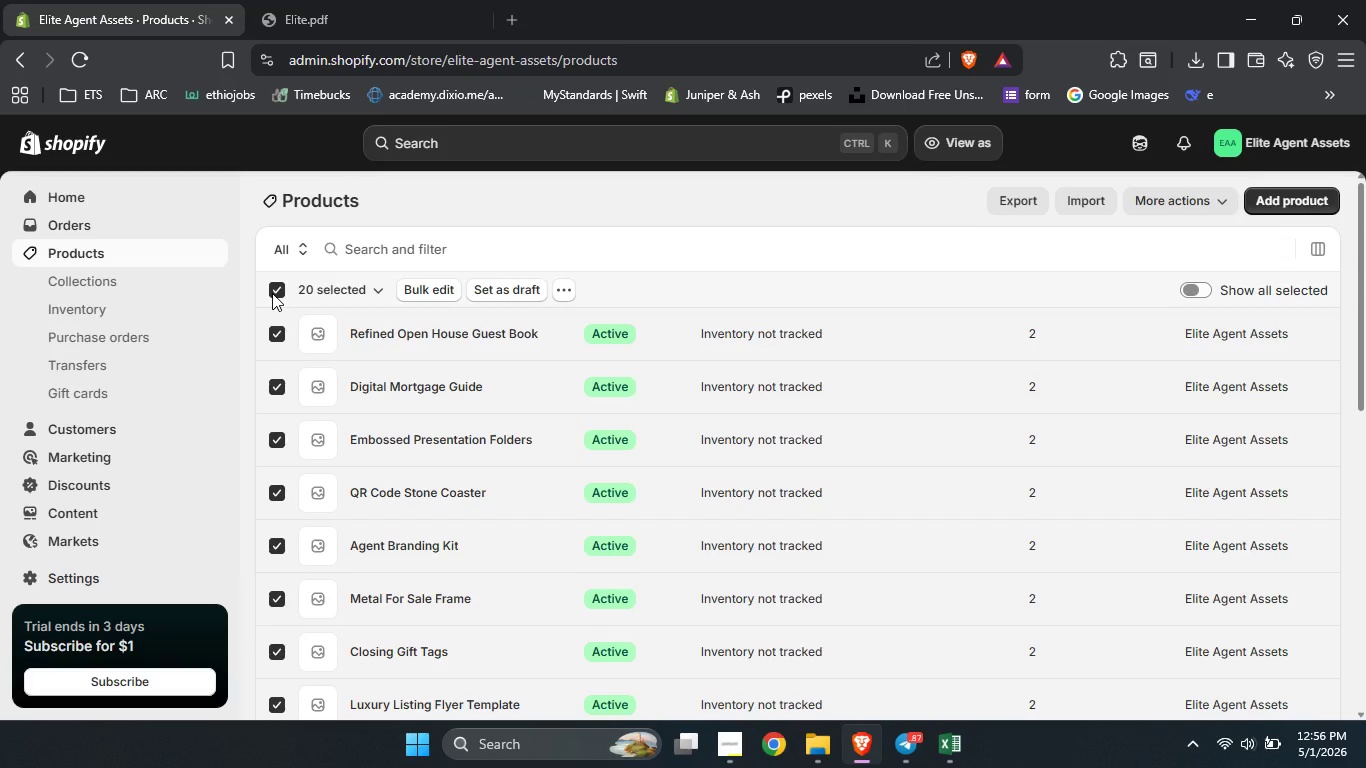 
wait(9.45)
 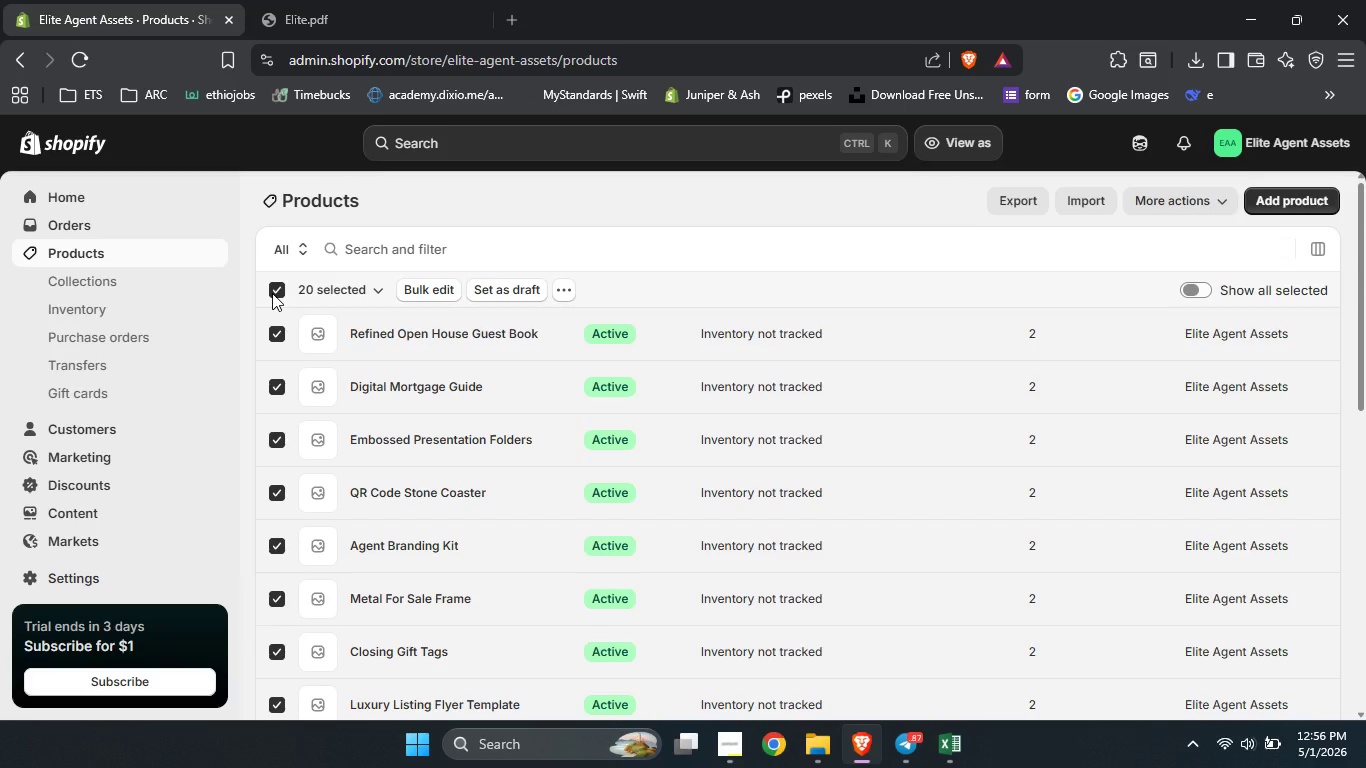 
left_click_drag(start_coordinate=[1364, 297], to_coordinate=[1365, 588])
 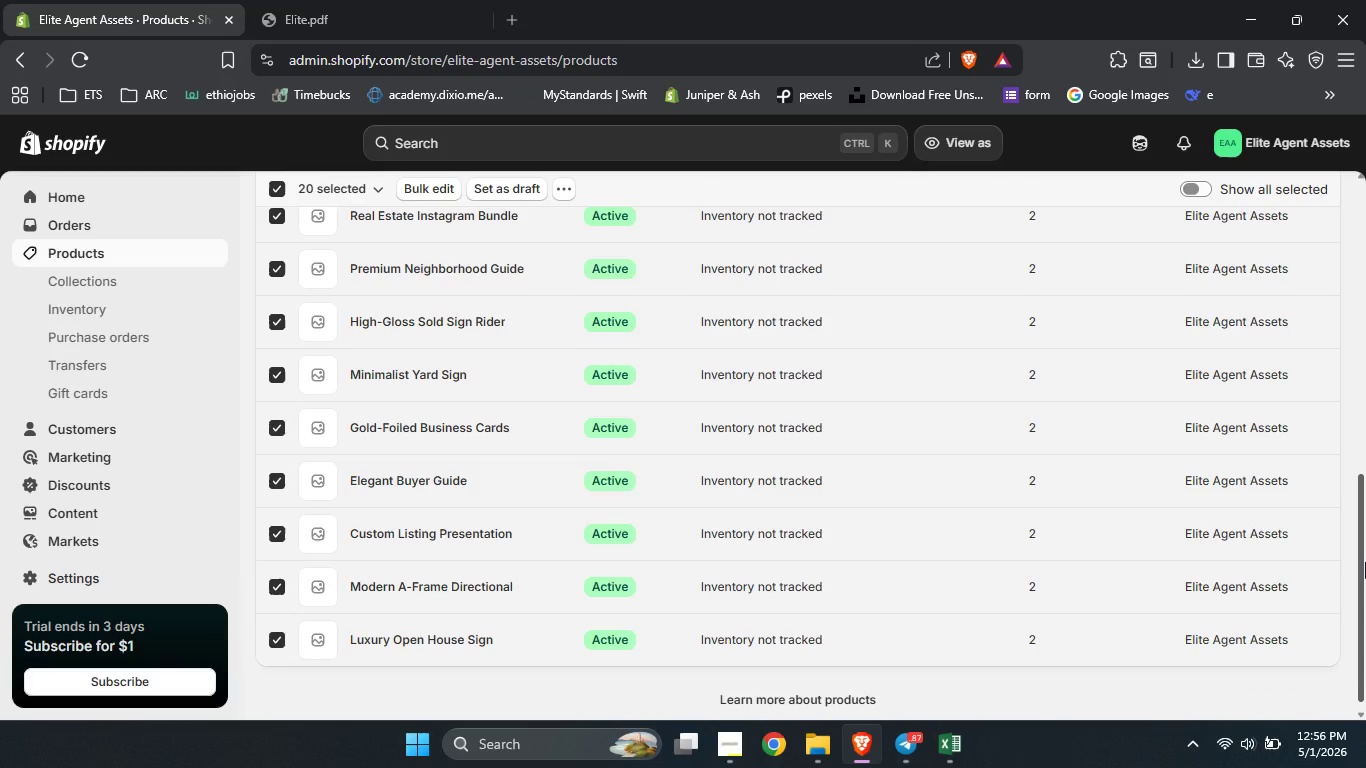 
left_click([1365, 588])
 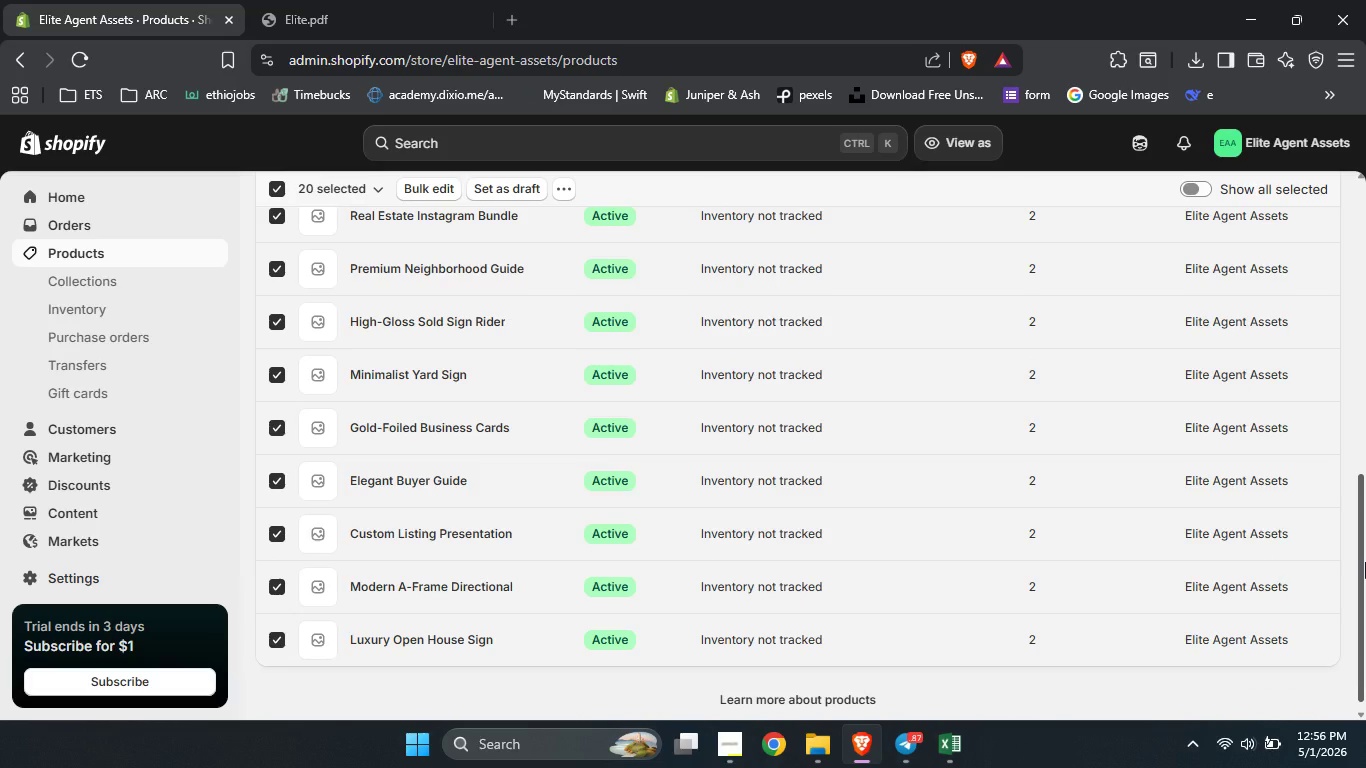 
left_click_drag(start_coordinate=[1365, 562], to_coordinate=[1365, 616])
 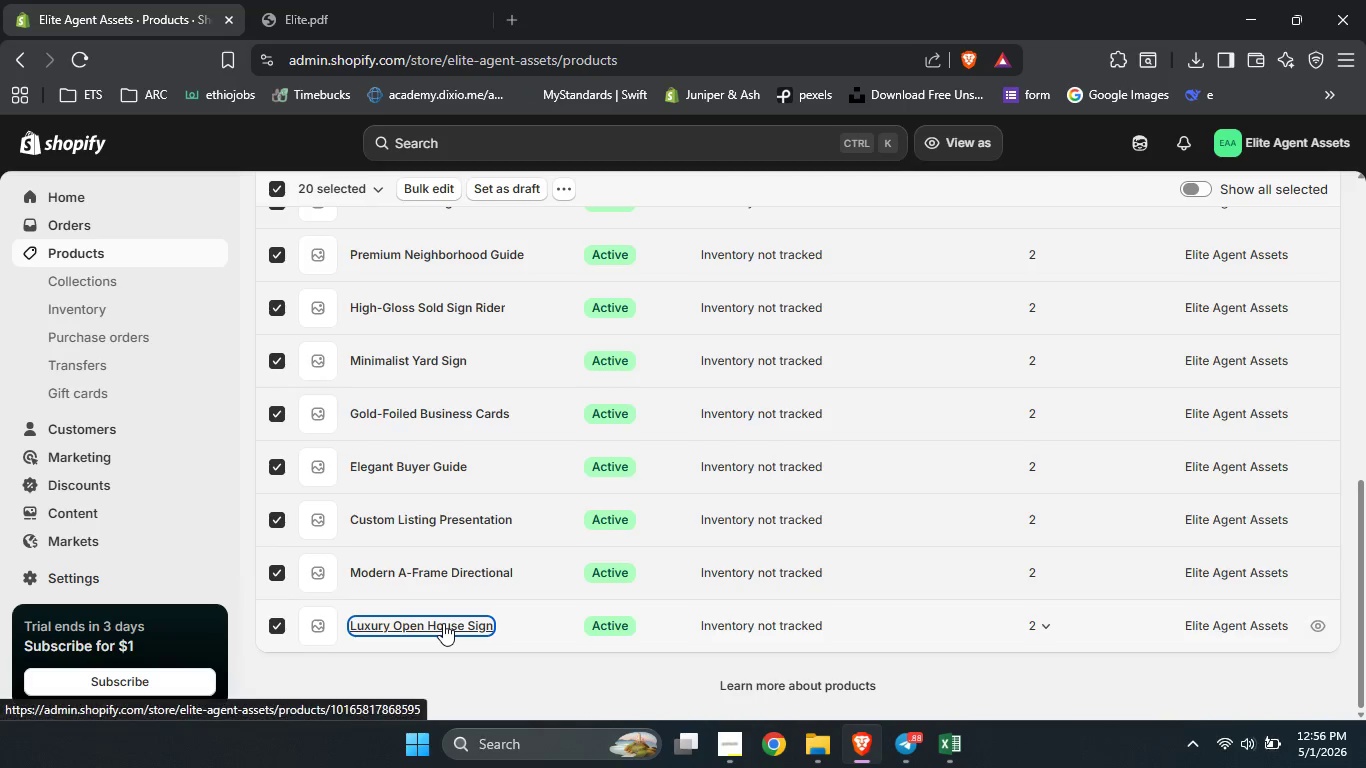 
left_click([443, 623])
 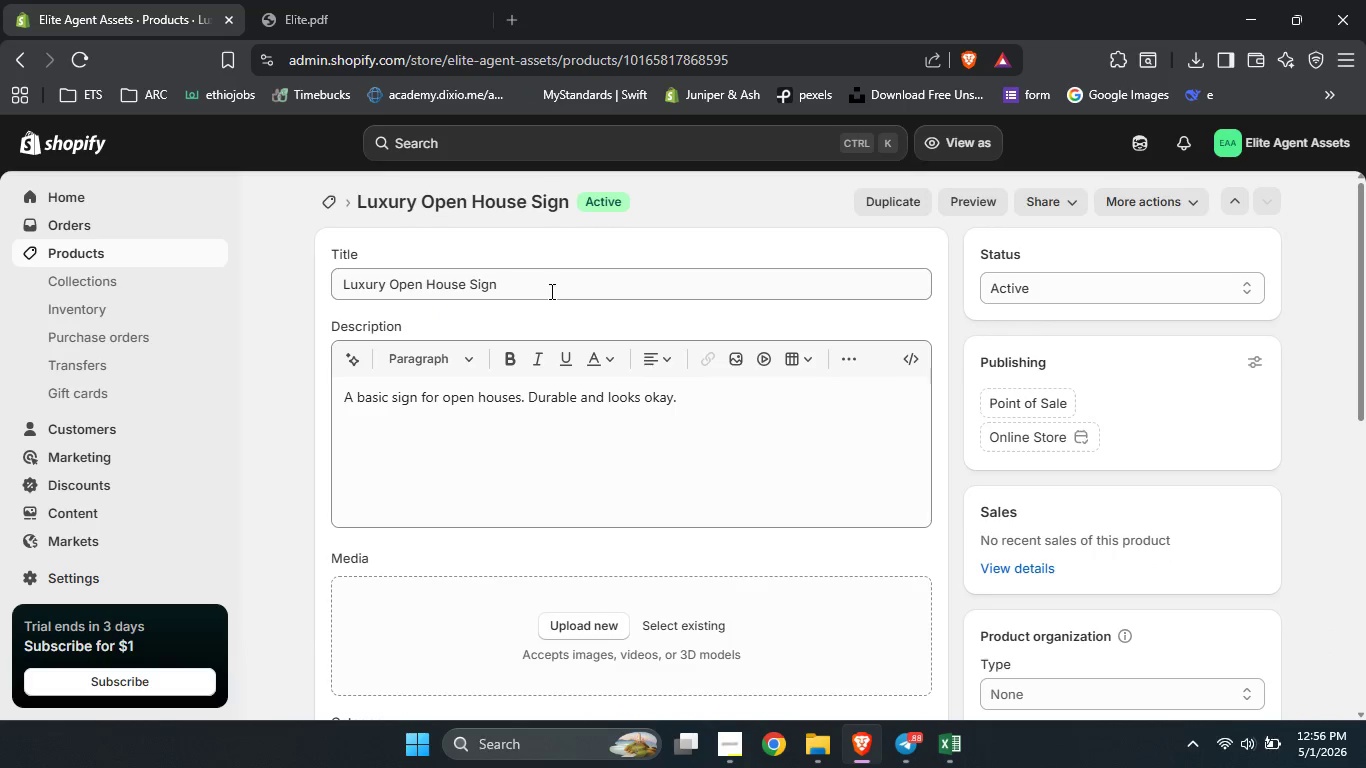 
left_click_drag(start_coordinate=[550, 291], to_coordinate=[353, 285])
 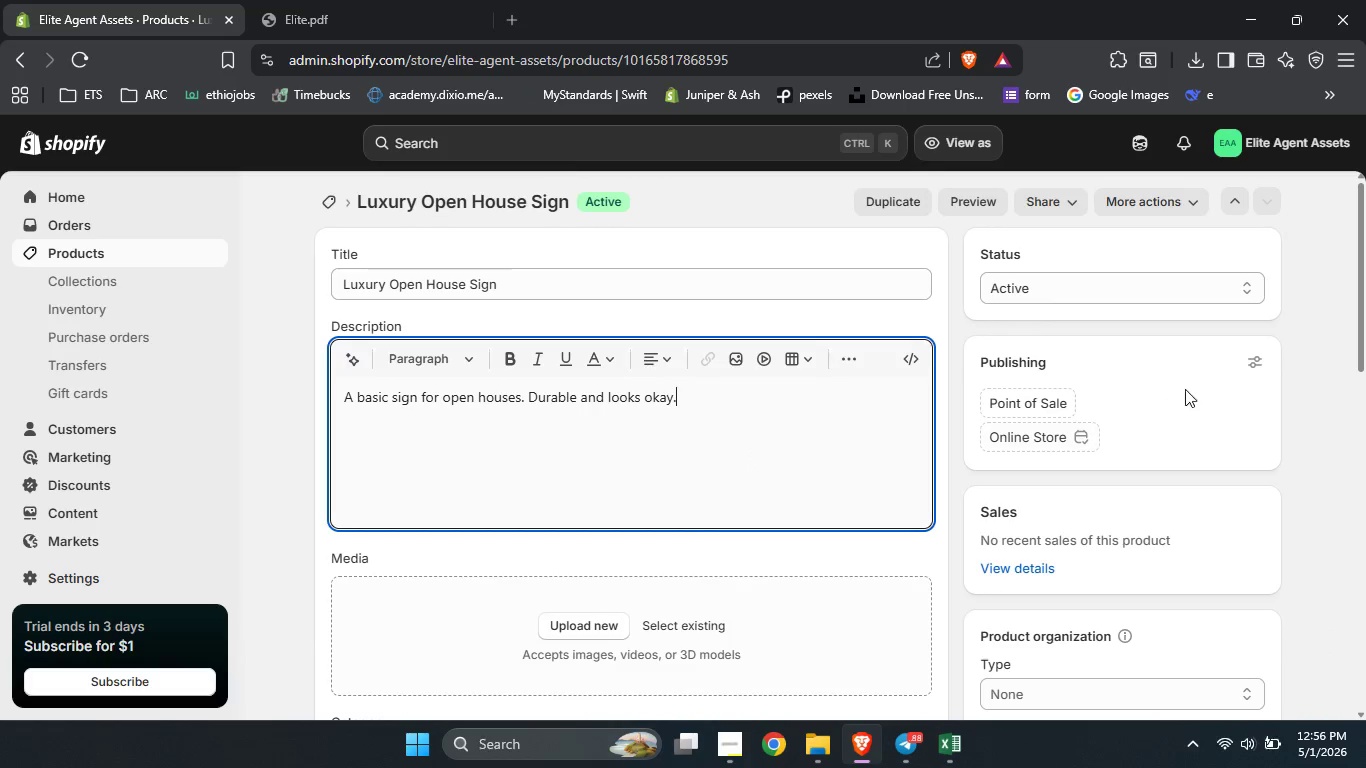 
left_click_drag(start_coordinate=[764, 461], to_coordinate=[733, 459])
 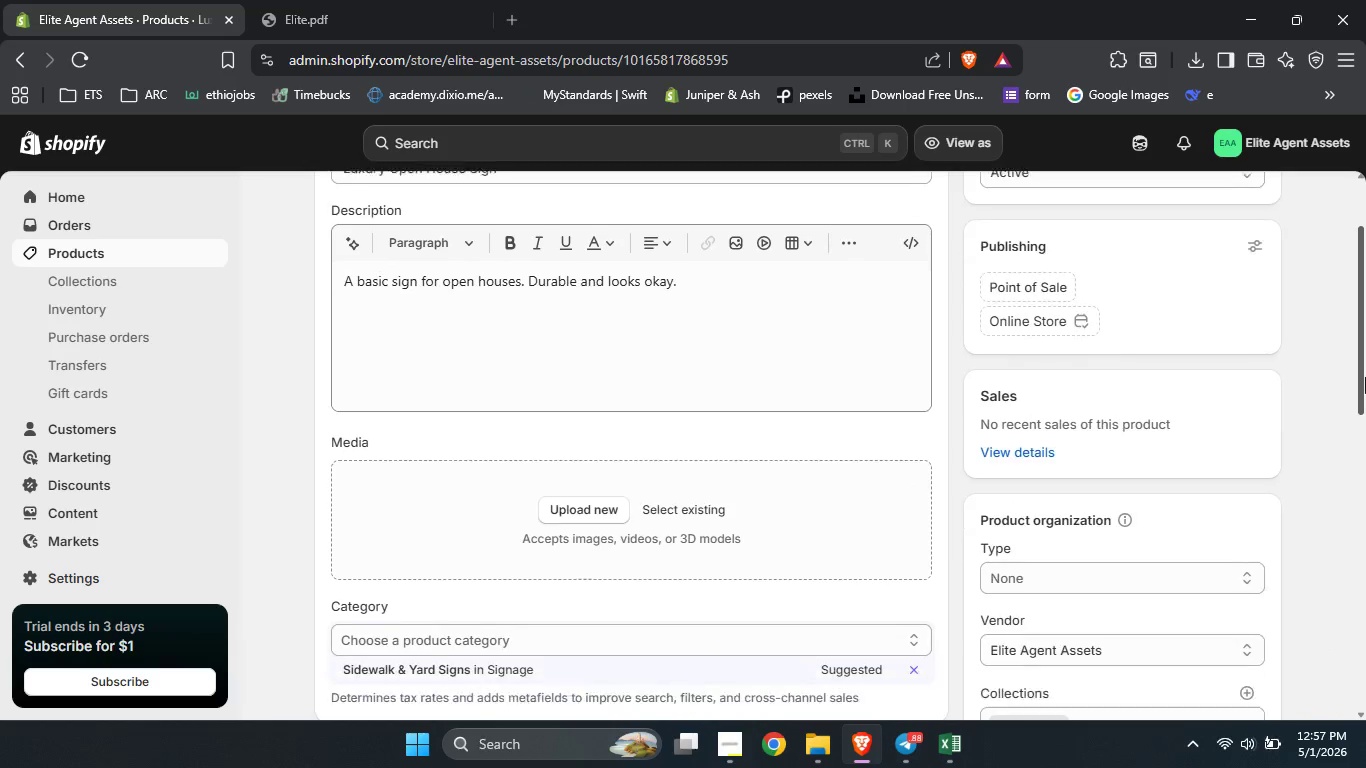 
left_click_drag(start_coordinate=[1365, 319], to_coordinate=[1365, 526])
 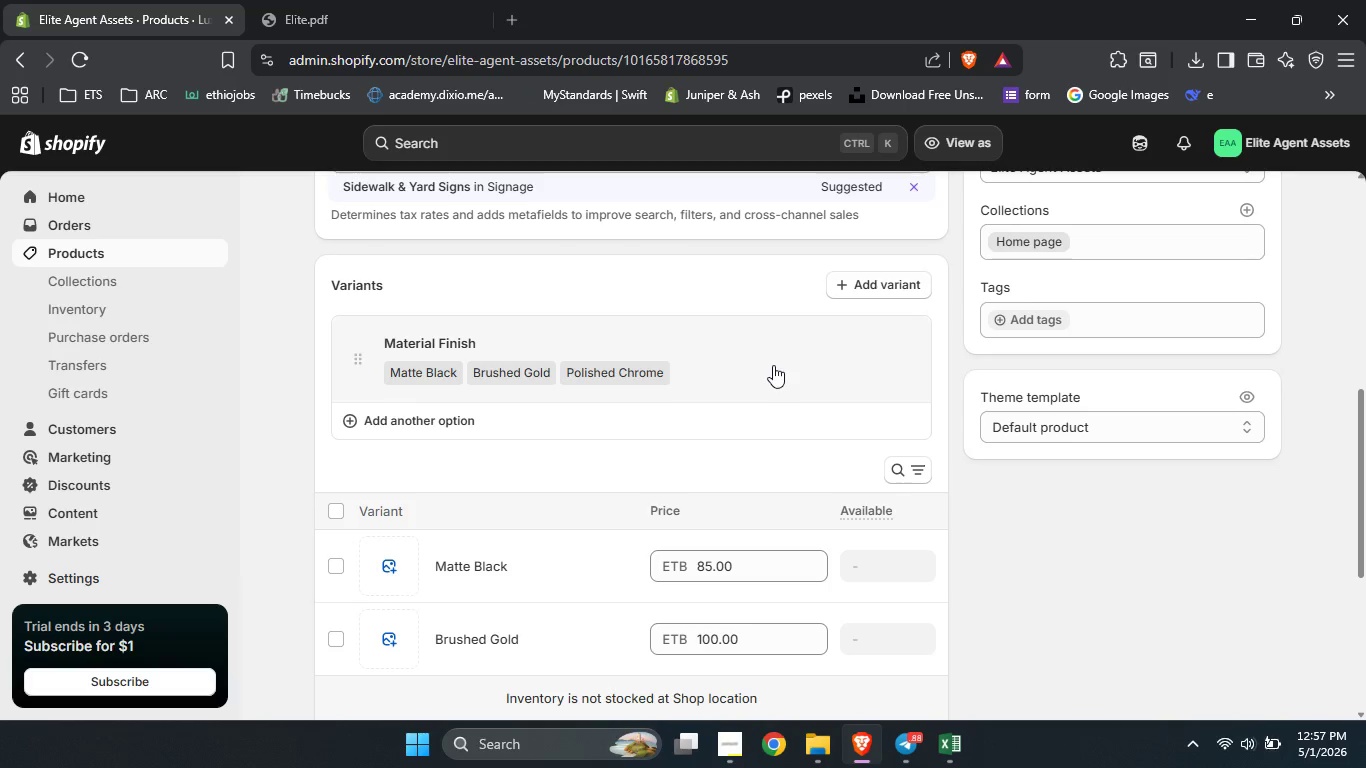 
left_click([773, 365])
 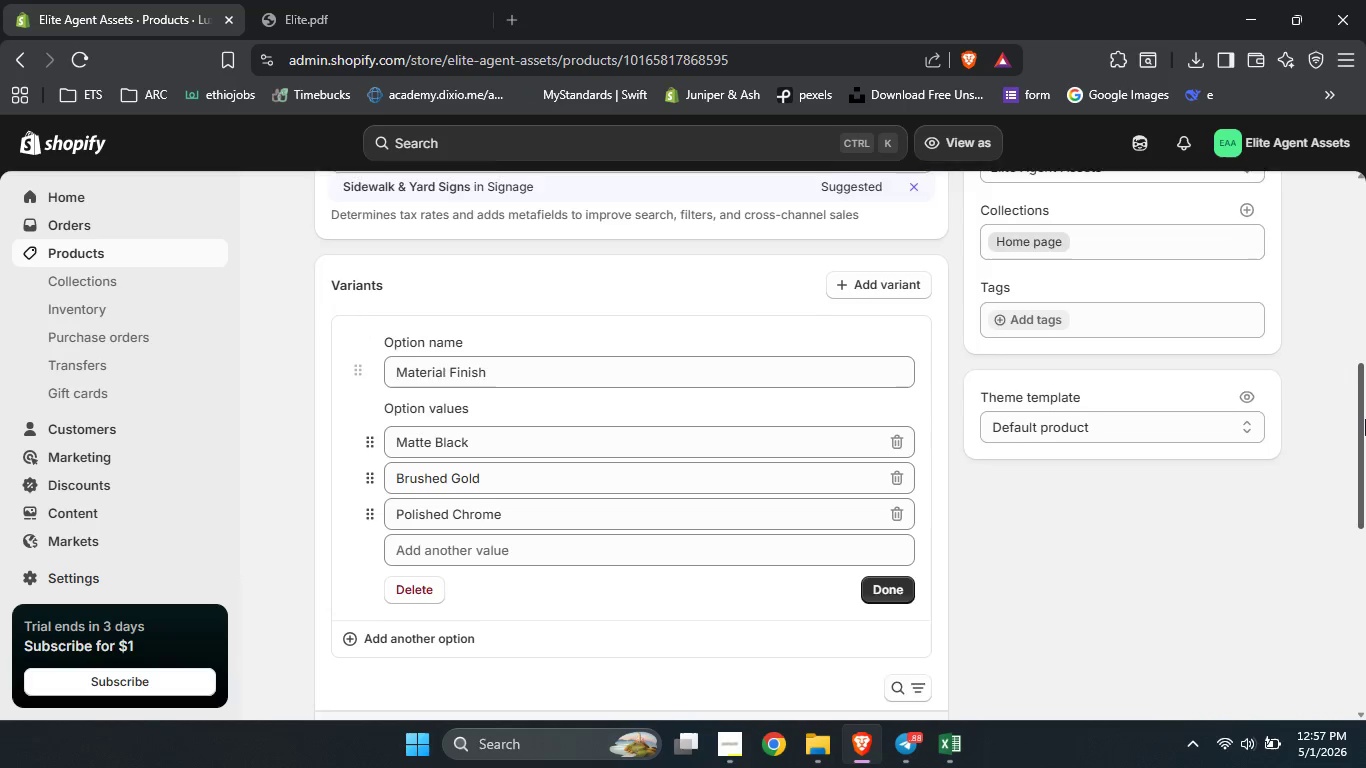 
left_click_drag(start_coordinate=[1365, 411], to_coordinate=[1364, 548])
 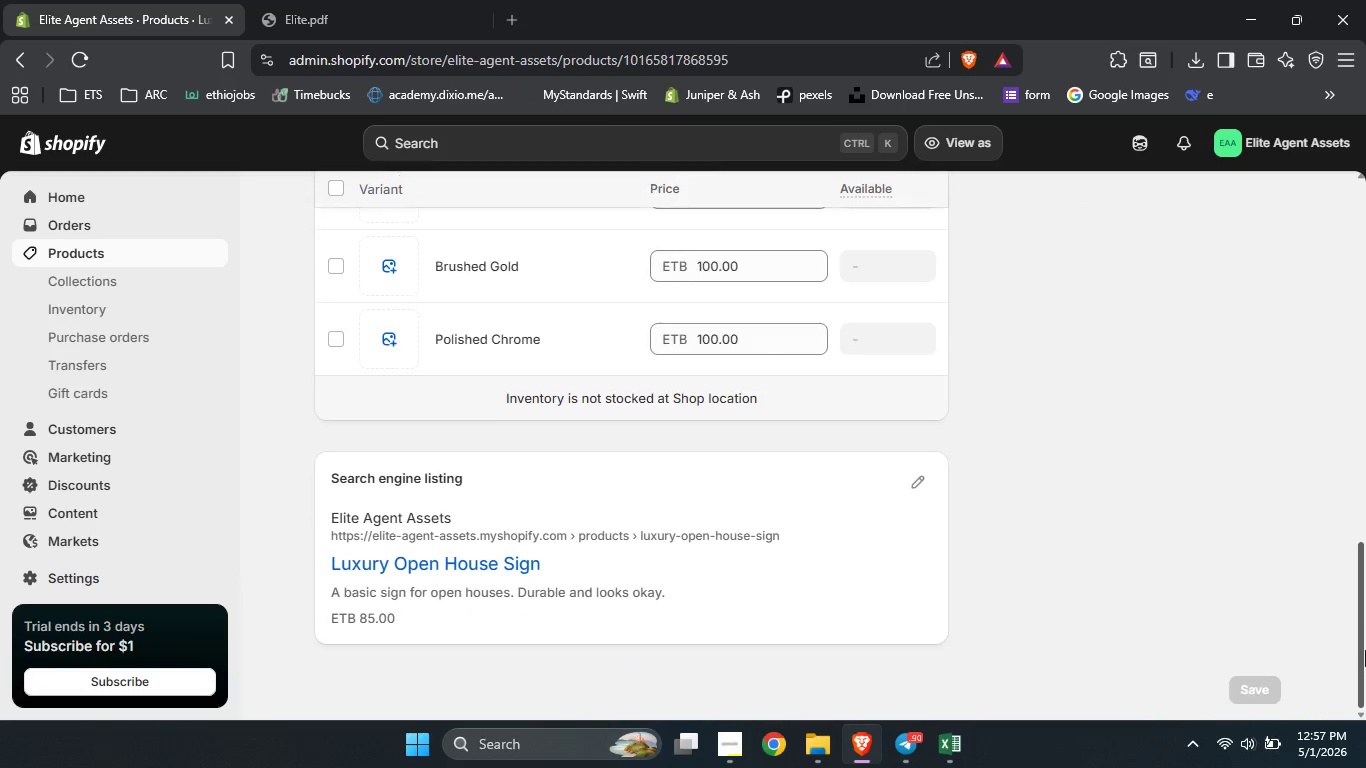 
left_click_drag(start_coordinate=[1365, 562], to_coordinate=[1337, 678])
 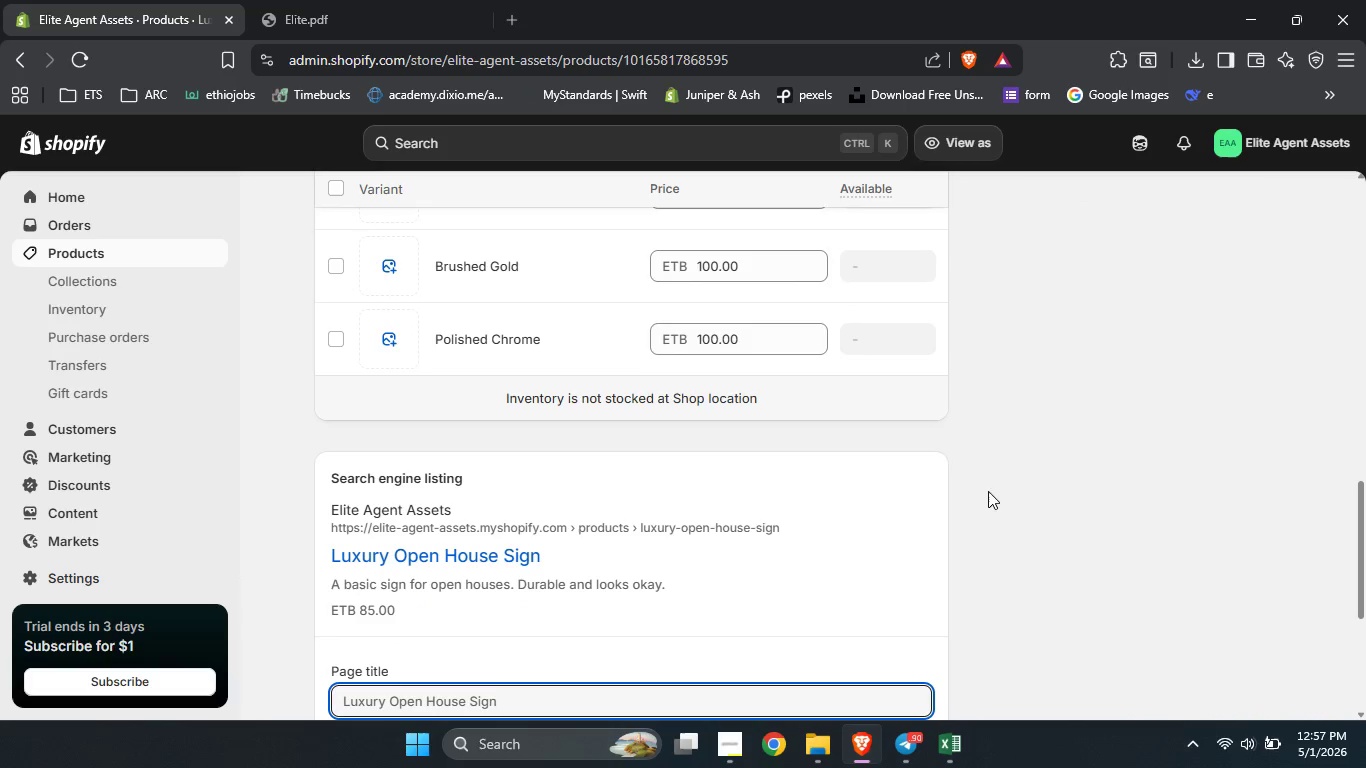 
left_click([925, 485])
 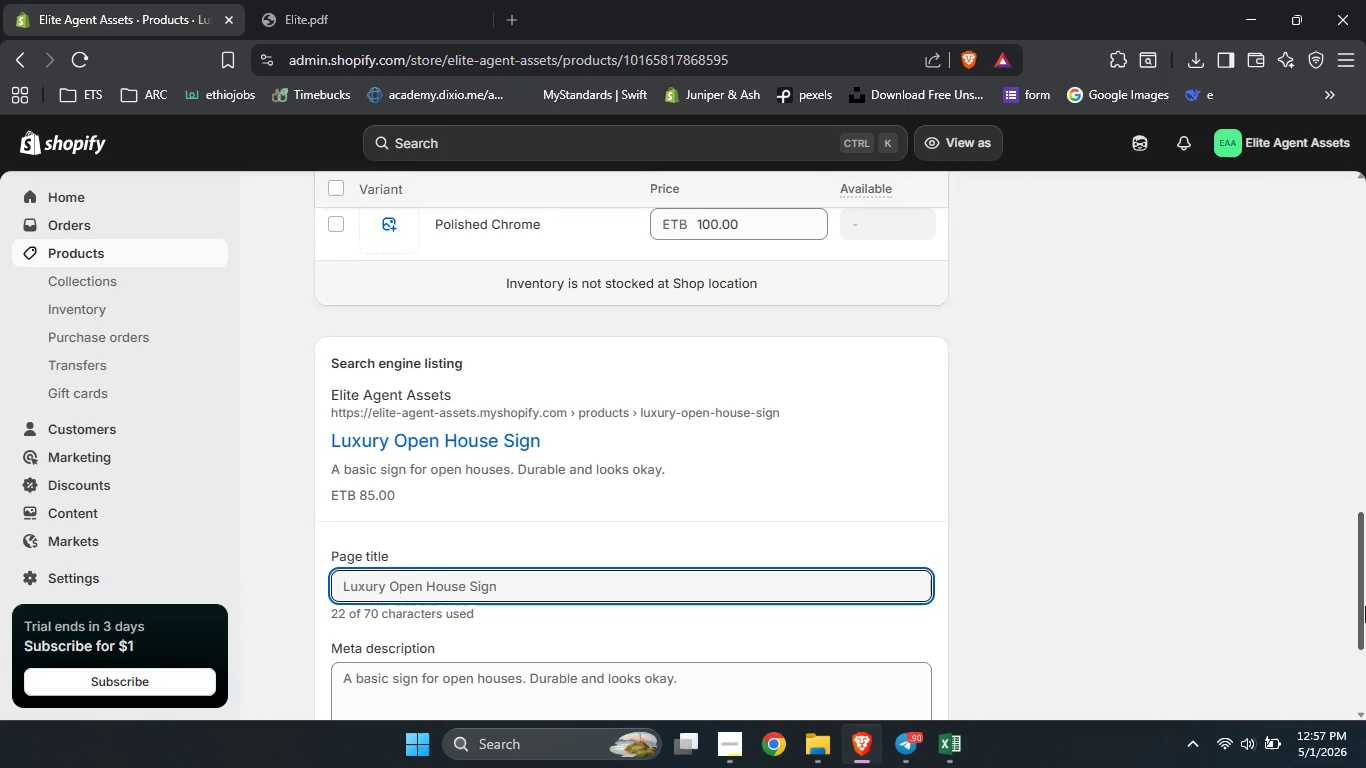 
left_click_drag(start_coordinate=[1365, 569], to_coordinate=[1360, 251])
 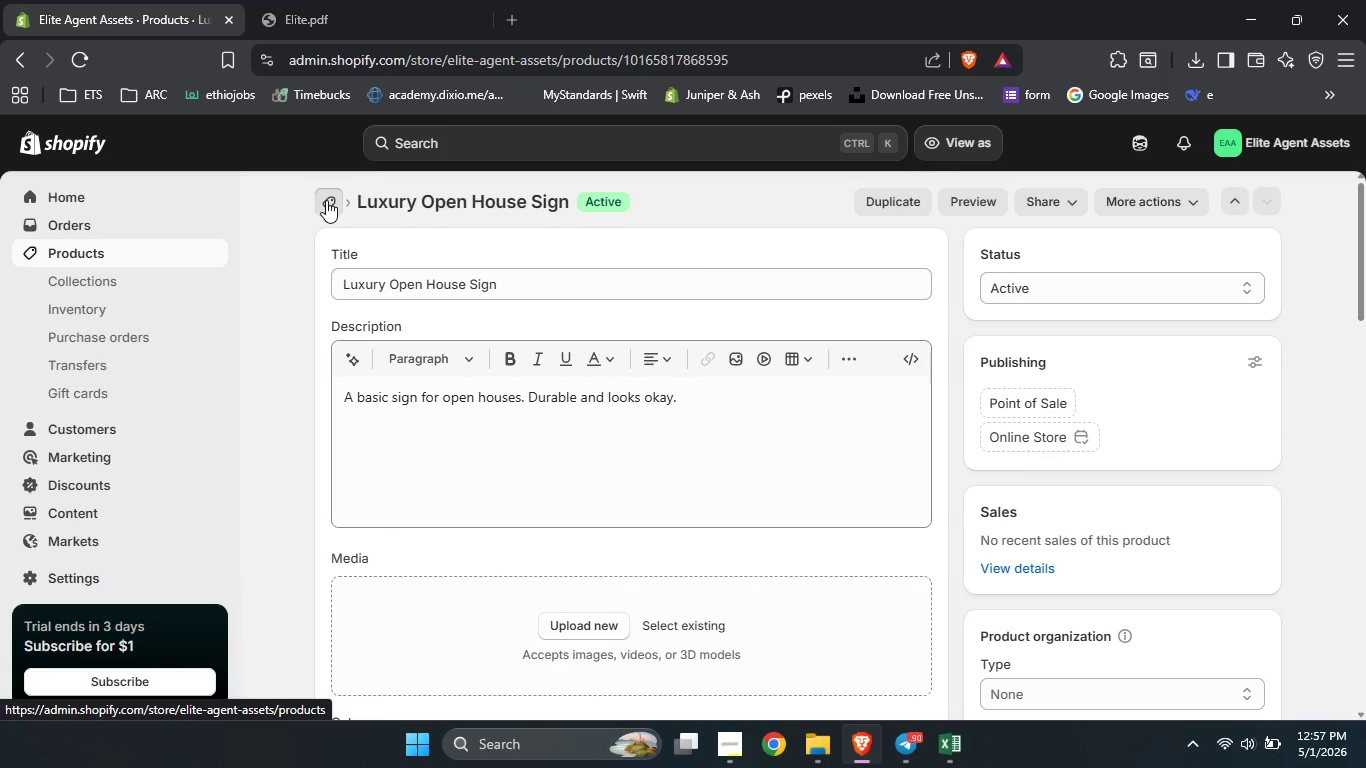 
left_click([326, 200])
 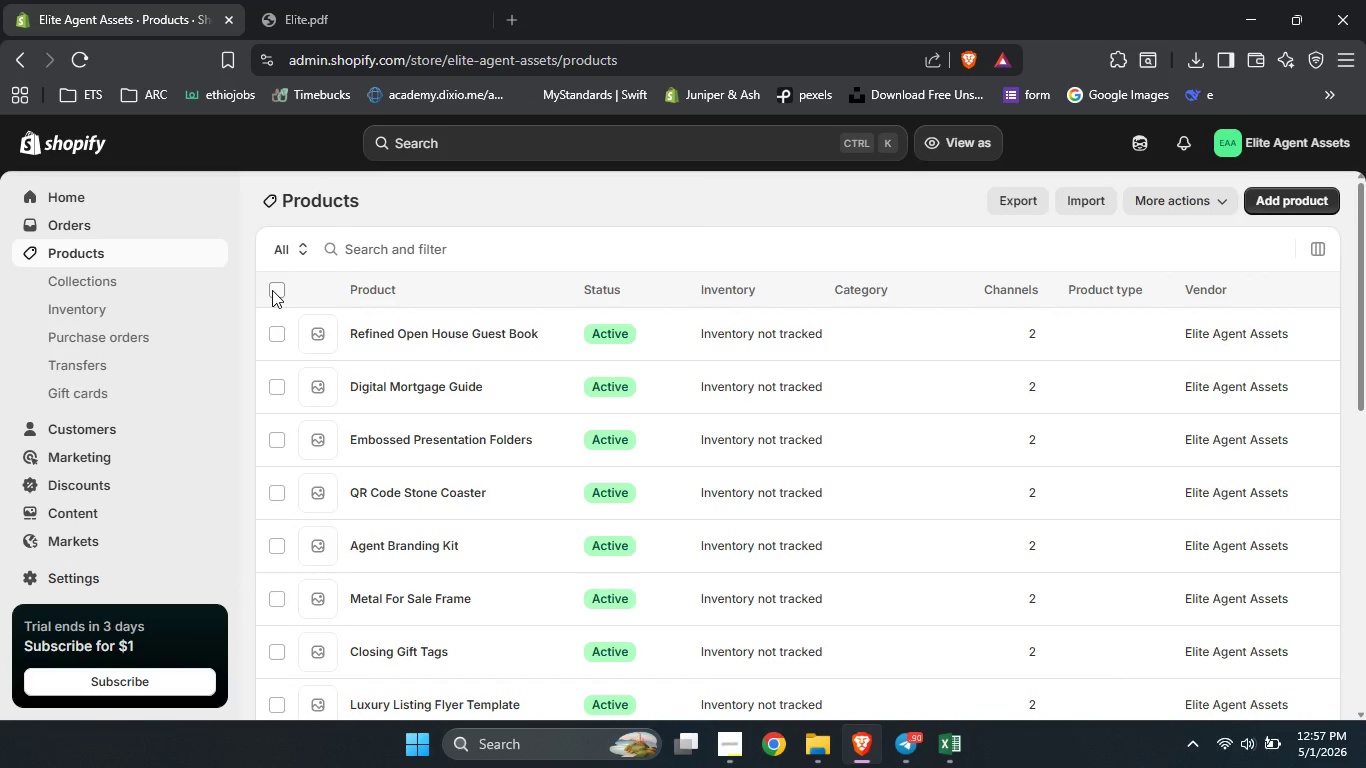 
left_click([272, 290])
 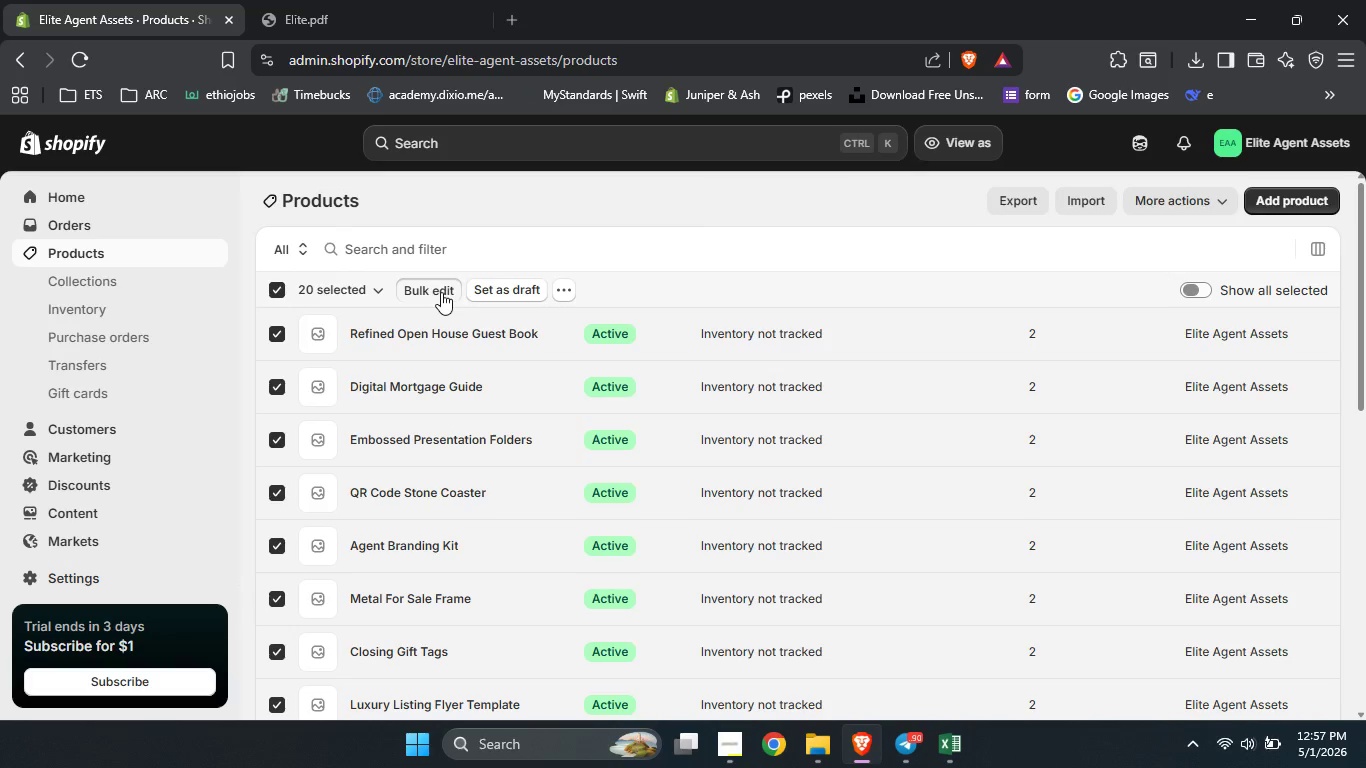 
left_click([441, 292])
 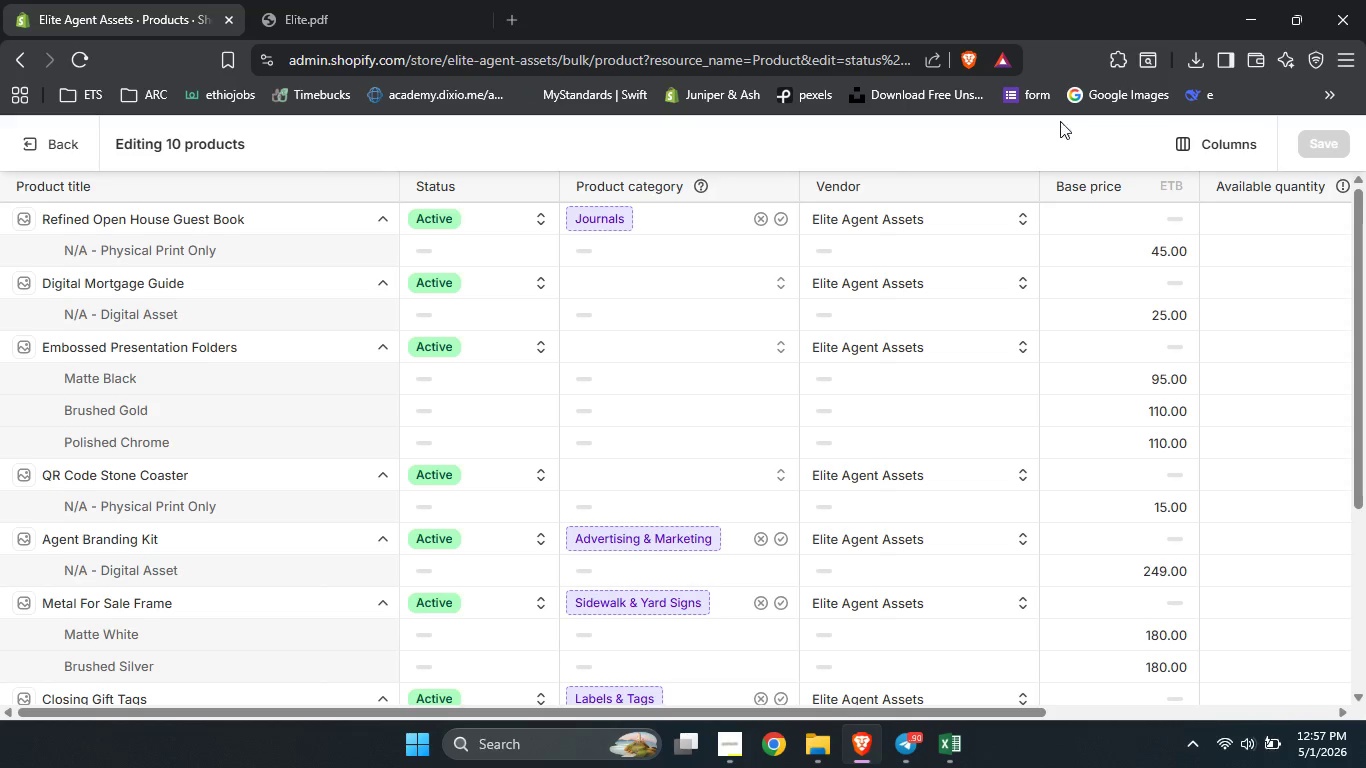 
wait(5.81)
 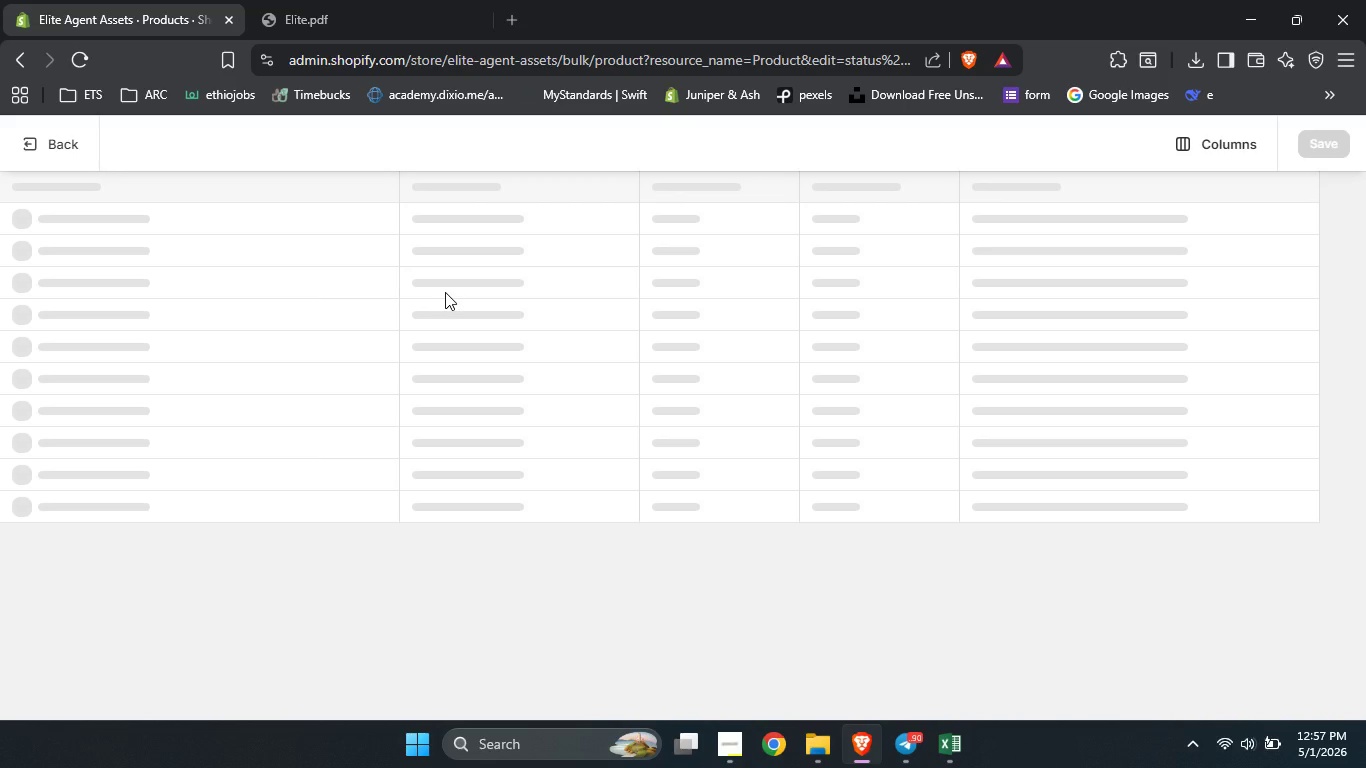 
left_click([1185, 150])
 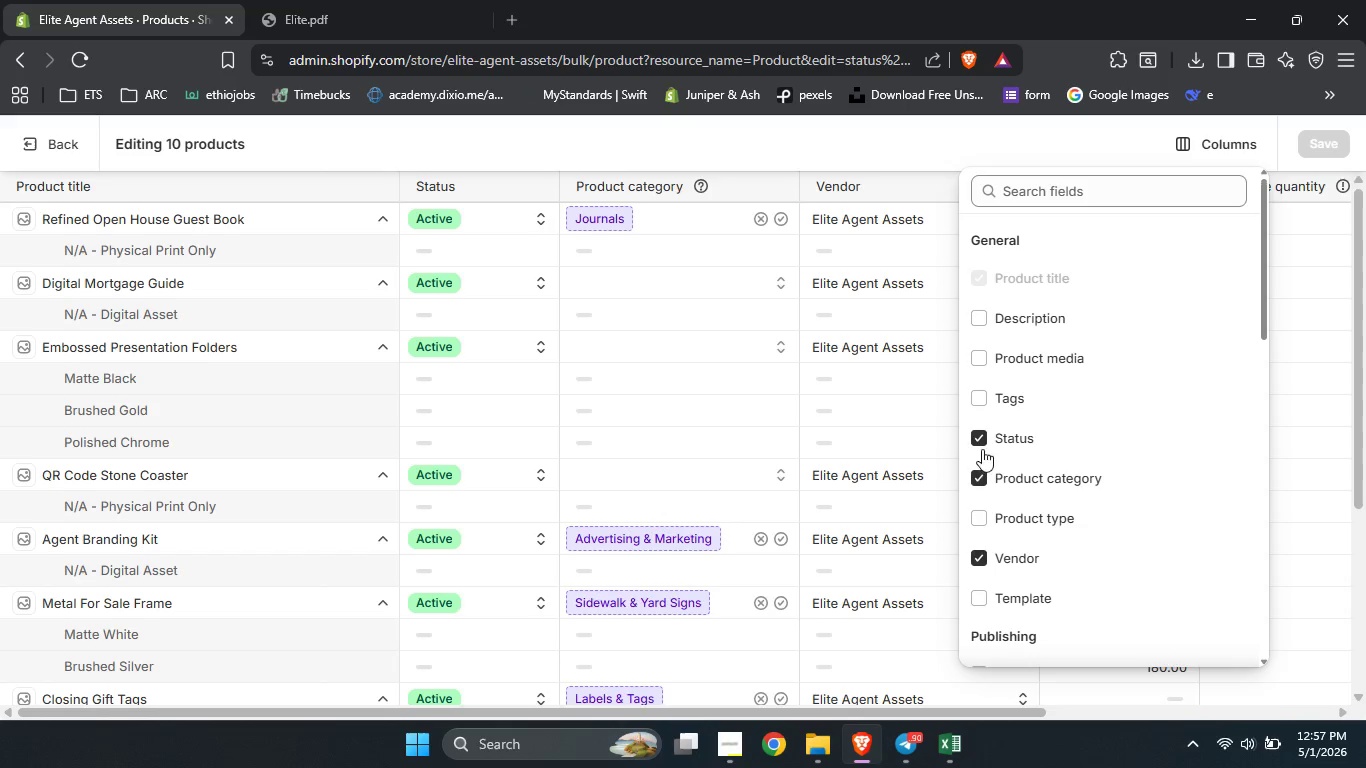 
left_click([982, 435])
 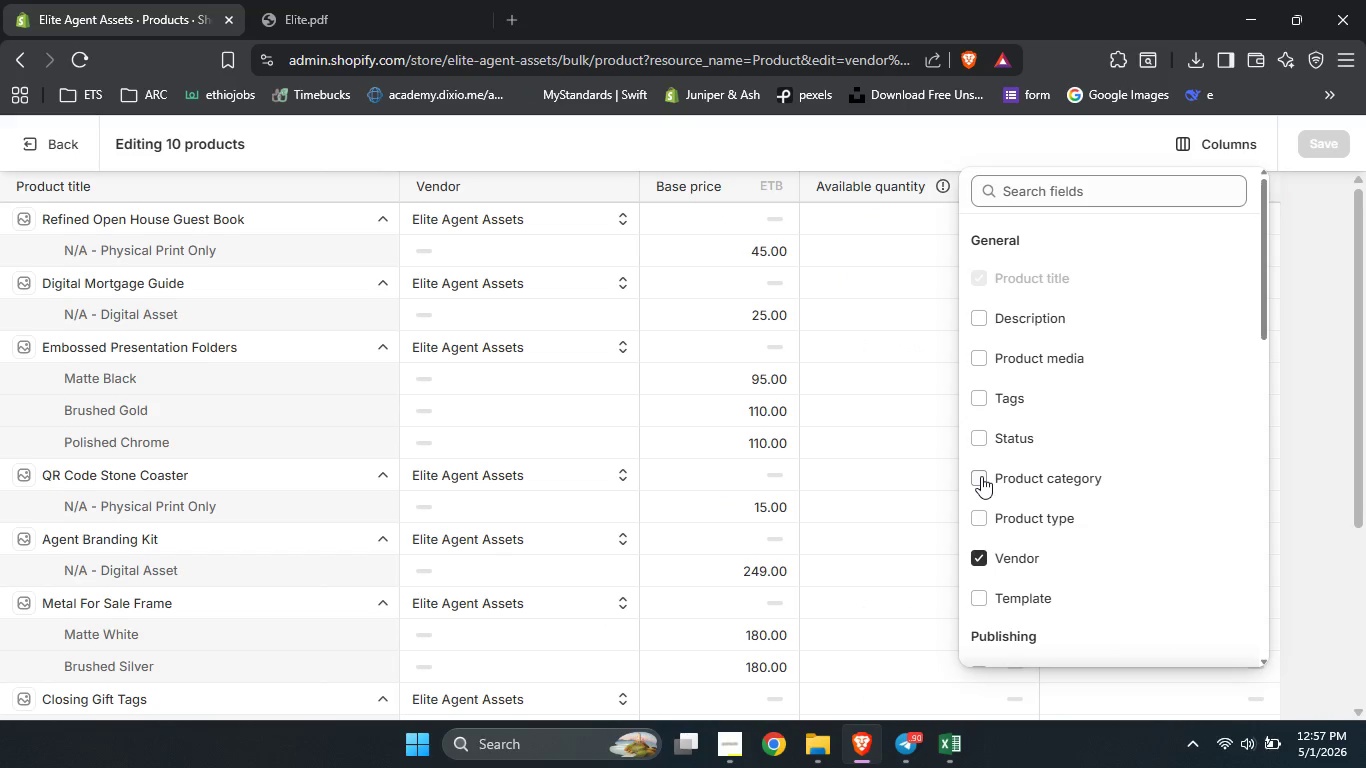 
left_click([982, 482])
 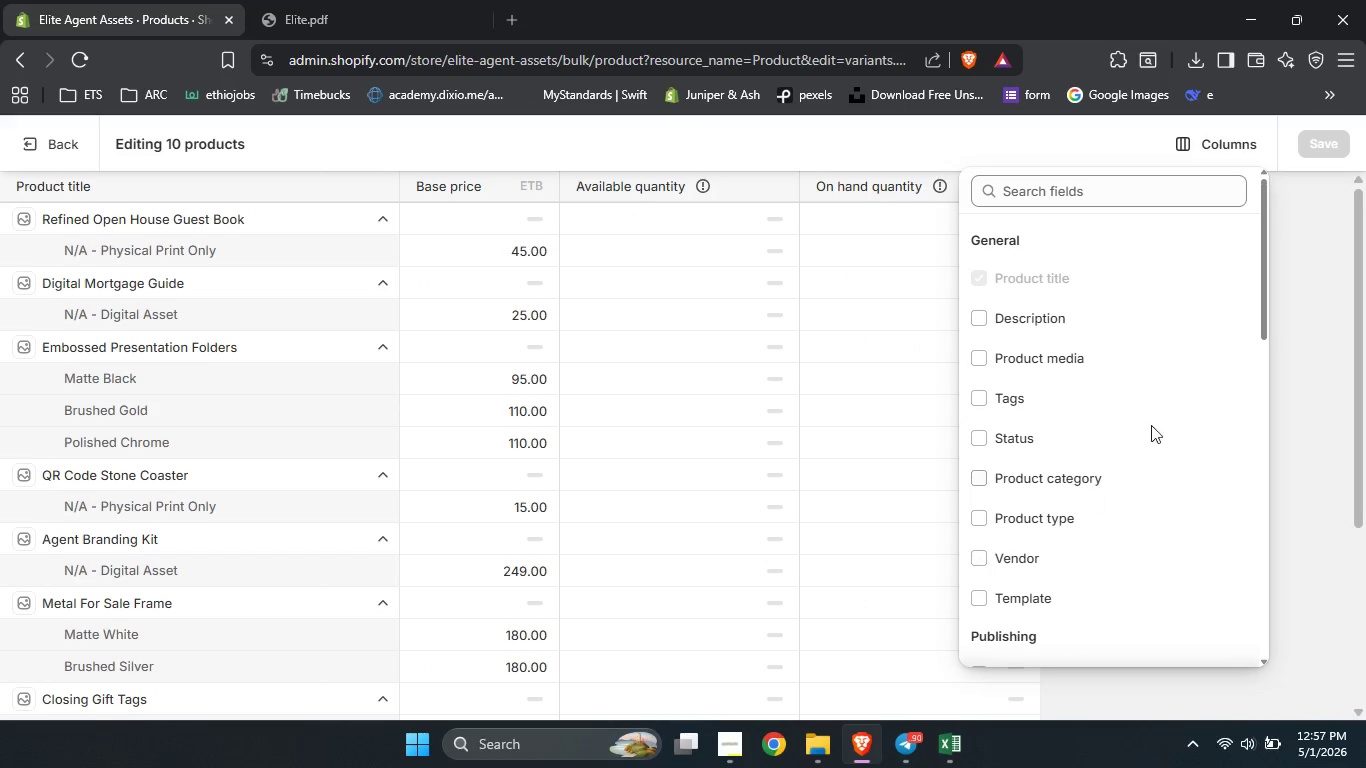 
left_click([979, 559])
 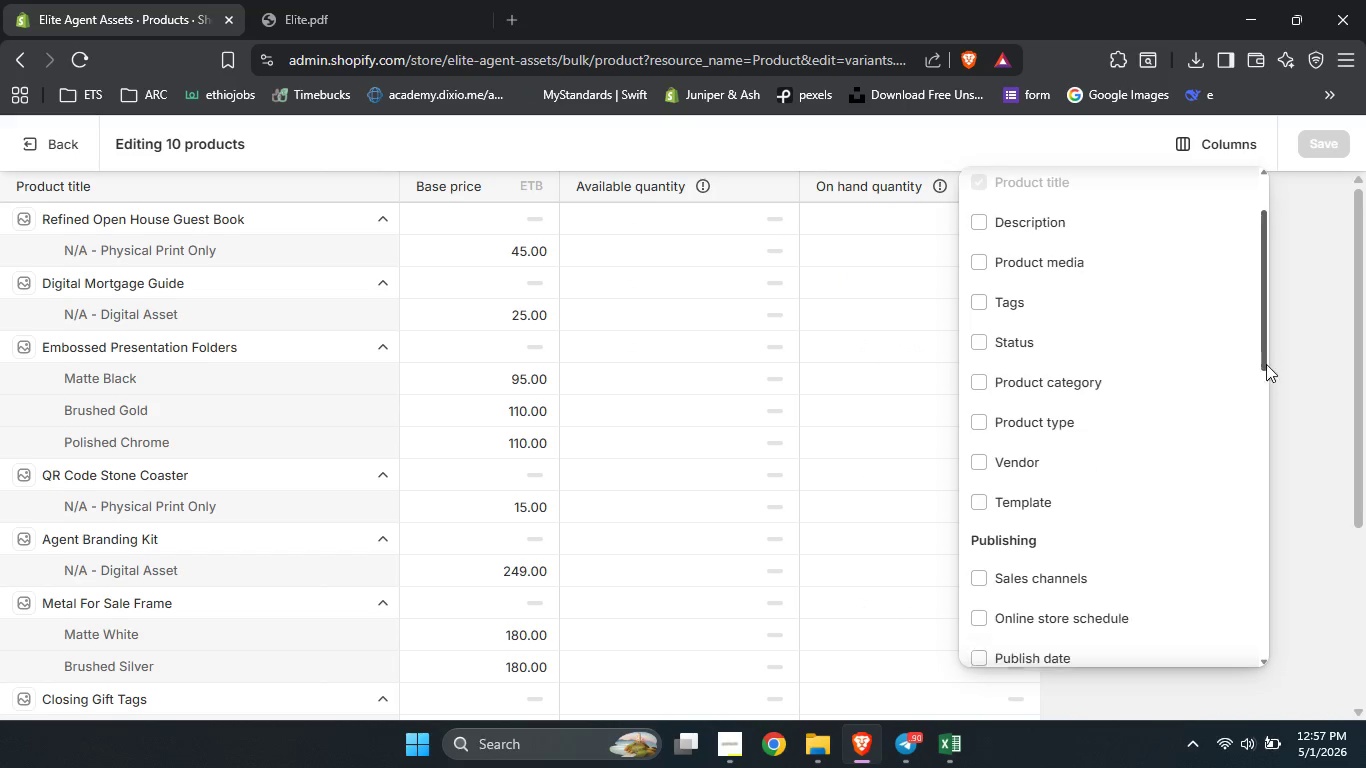 
left_click_drag(start_coordinate=[1263, 324], to_coordinate=[1266, 531])
 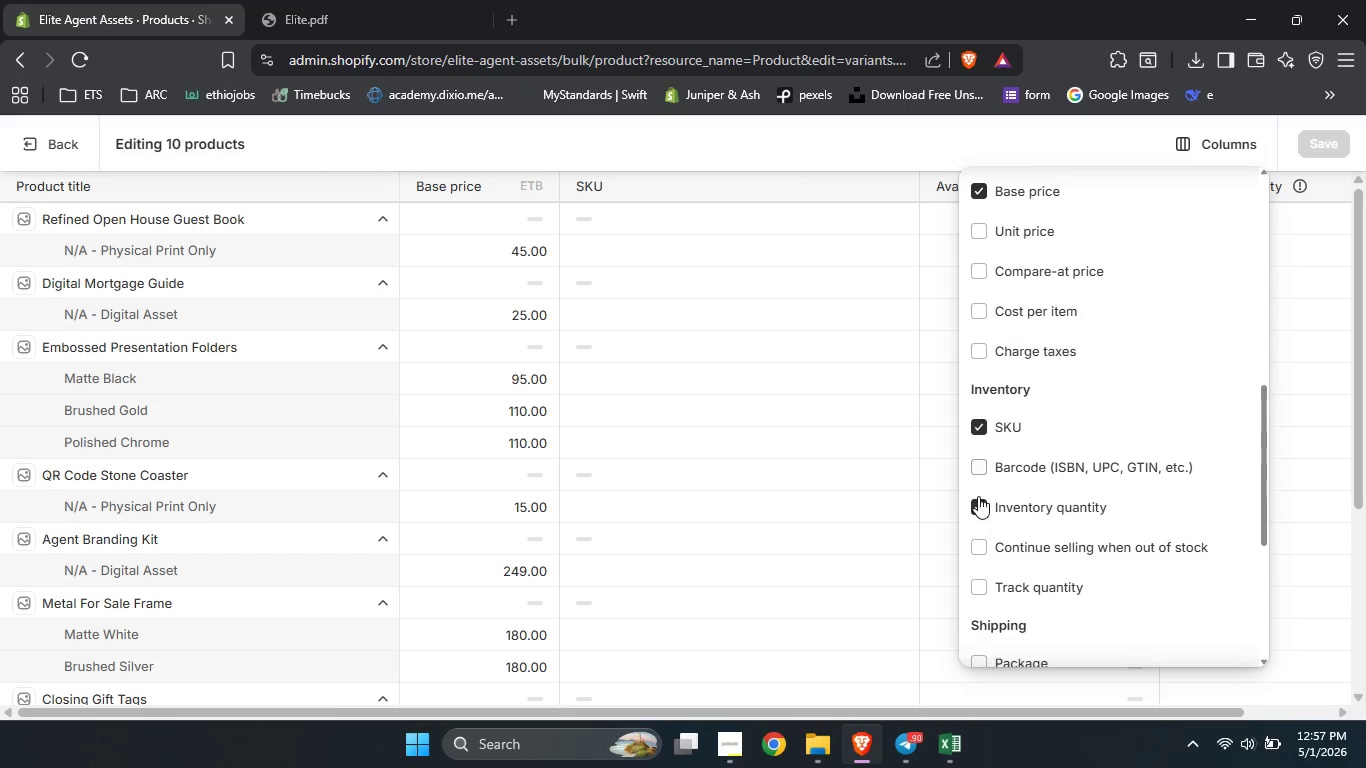 
left_click([978, 428])
 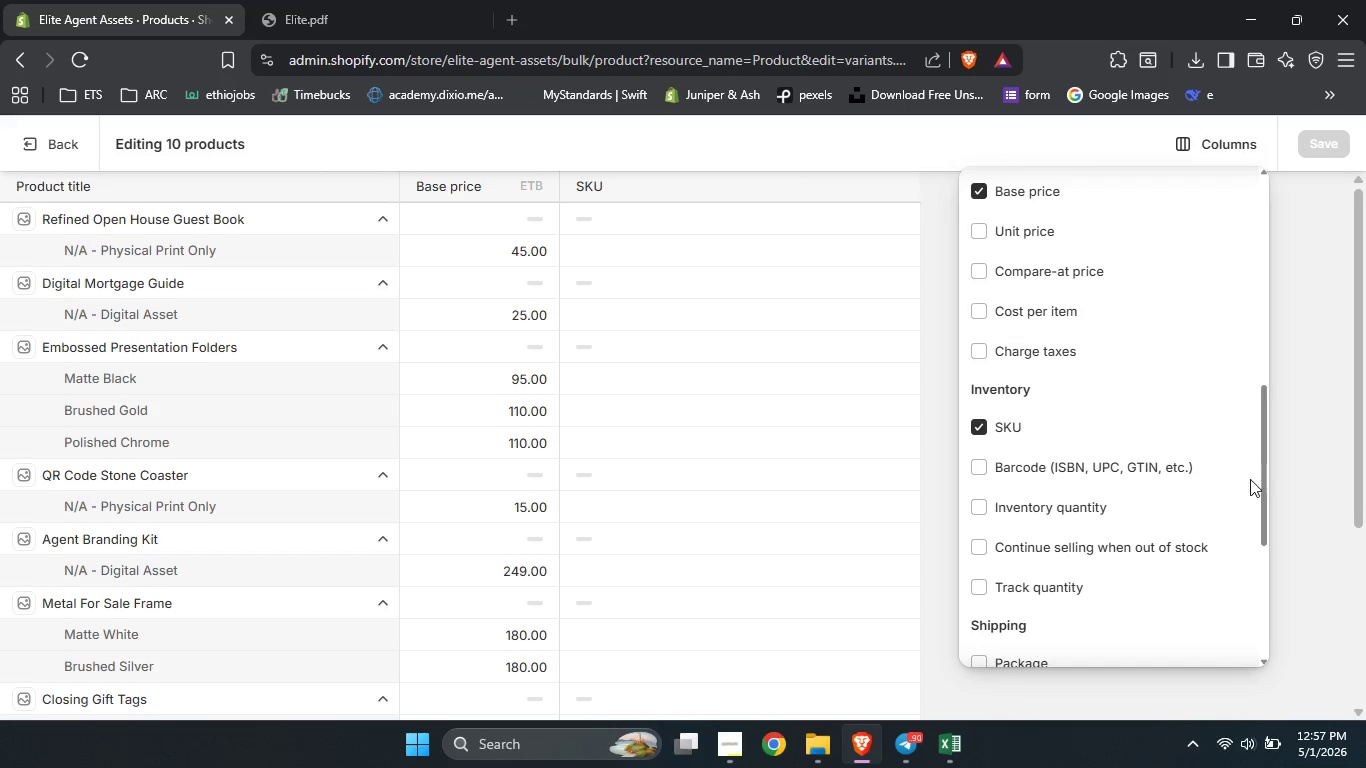 
left_click([981, 502])
 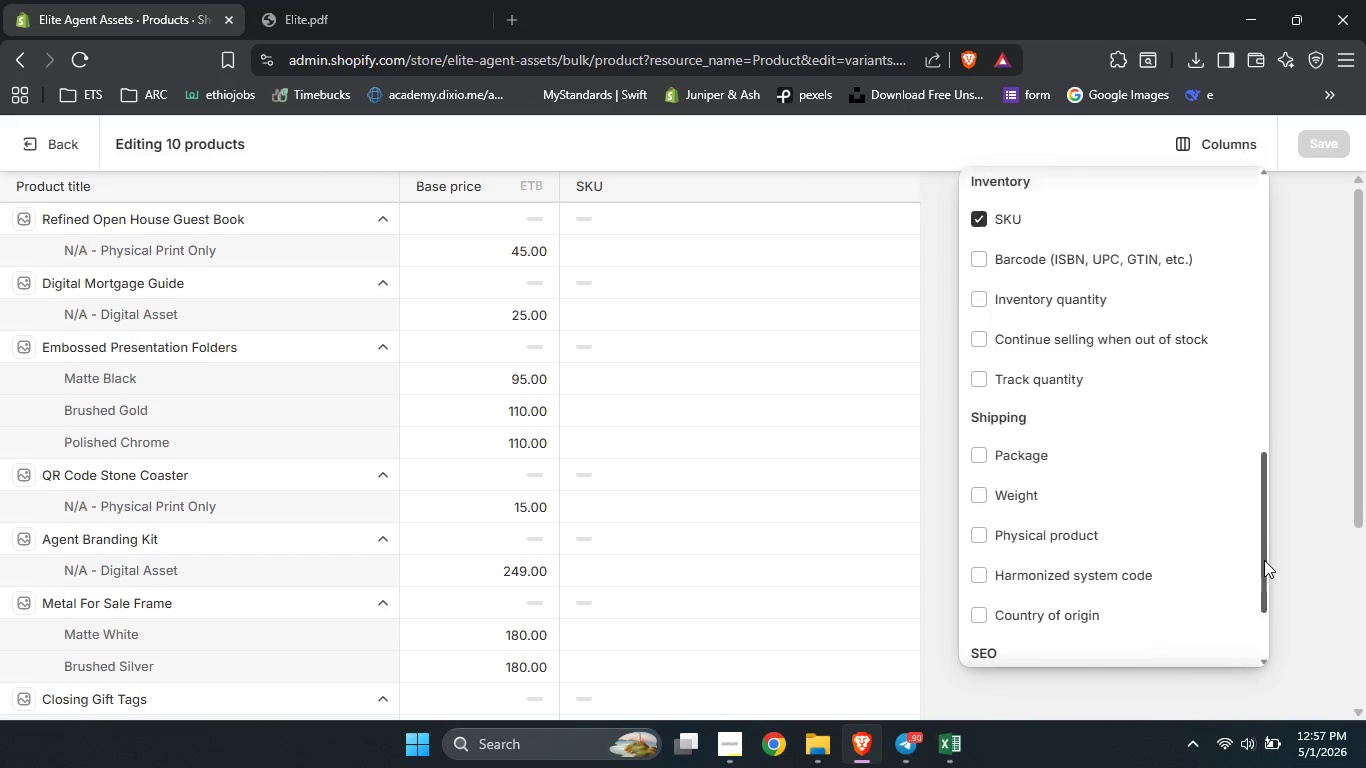 
left_click_drag(start_coordinate=[1263, 484], to_coordinate=[1248, 402])
 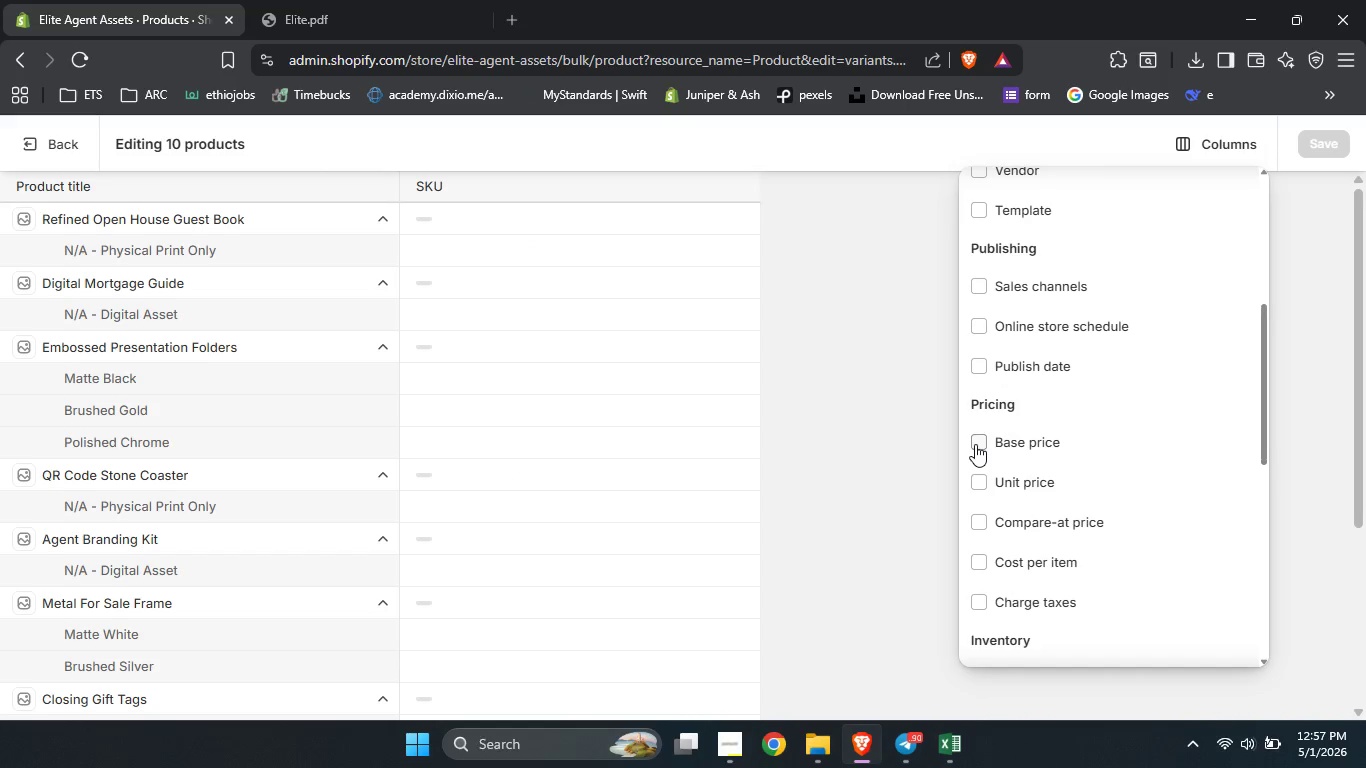 
left_click([975, 444])
 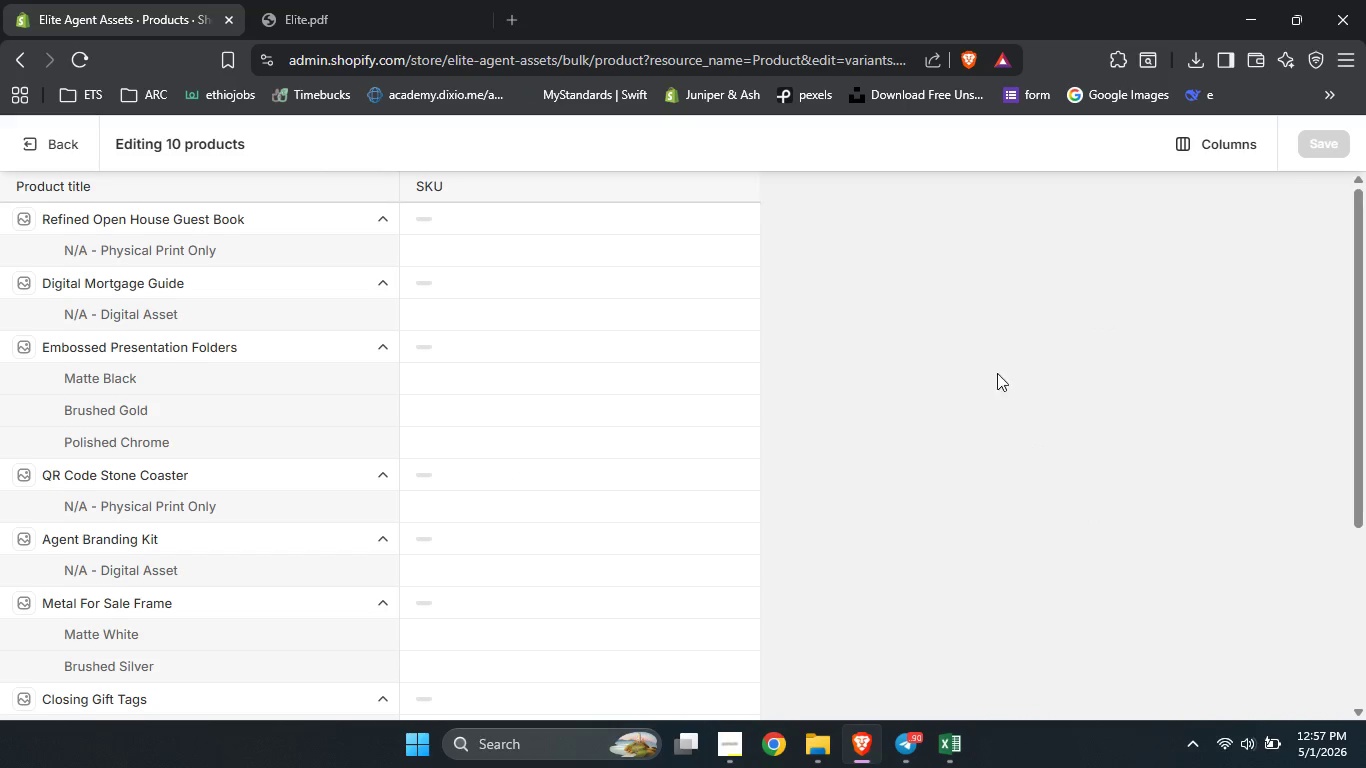 
left_click([842, 394])
 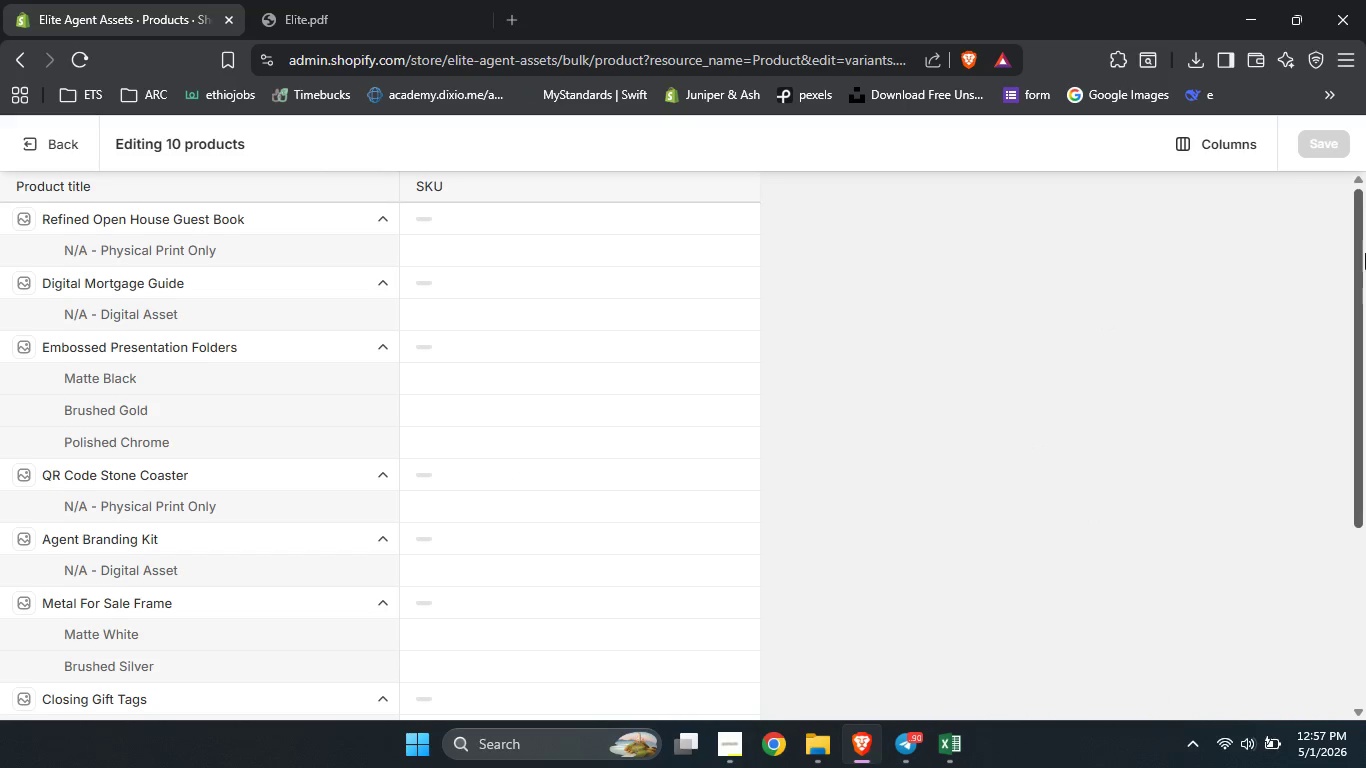 
left_click_drag(start_coordinate=[1357, 388], to_coordinate=[1340, 690])
 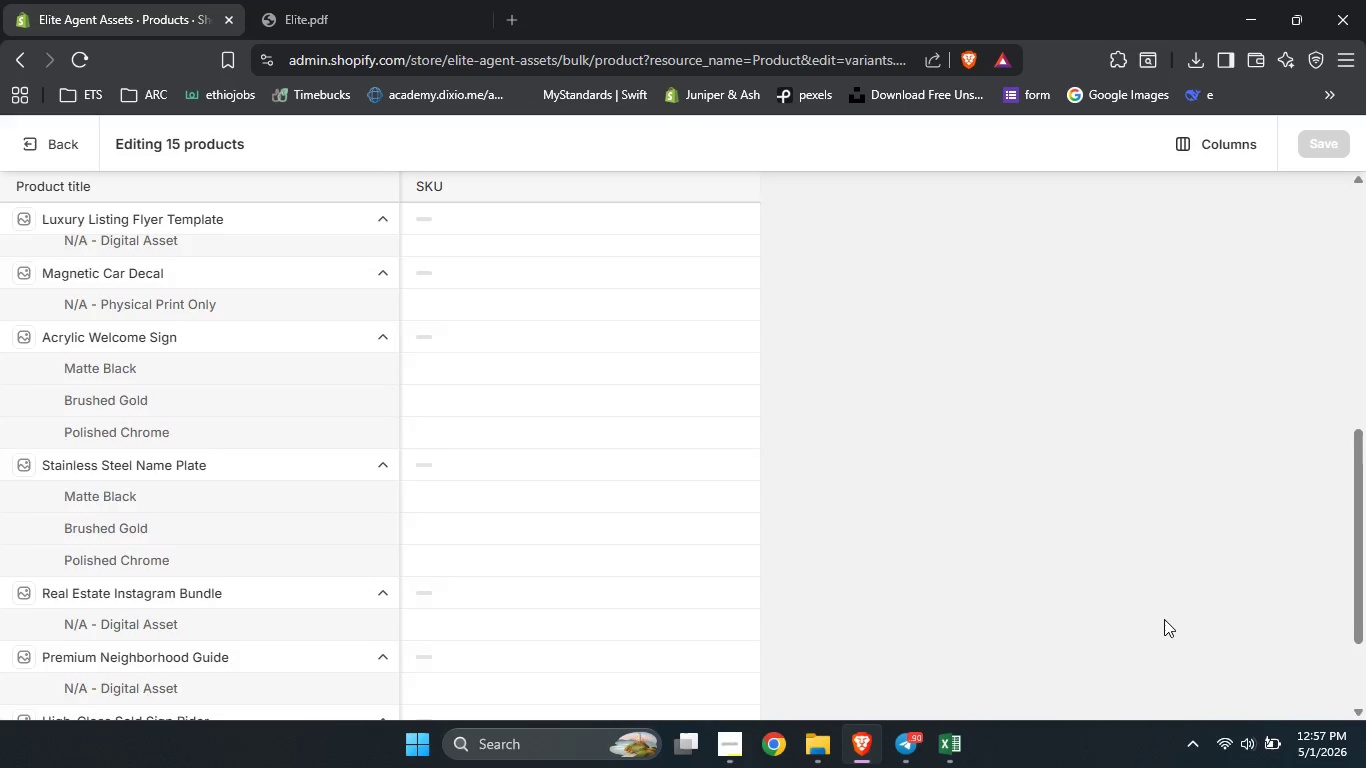 
scroll: coordinate [1164, 619], scroll_direction: down, amount: 33.0
 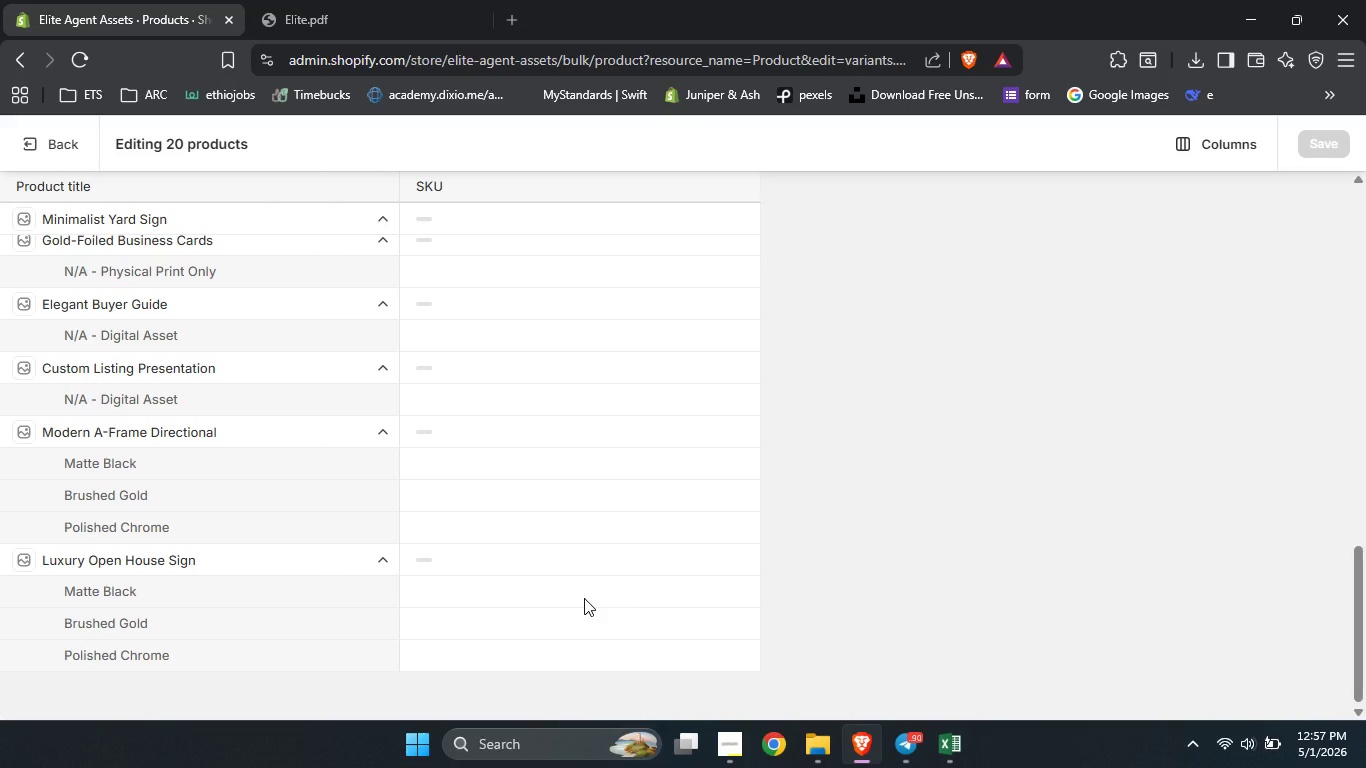 
double_click([584, 598])
 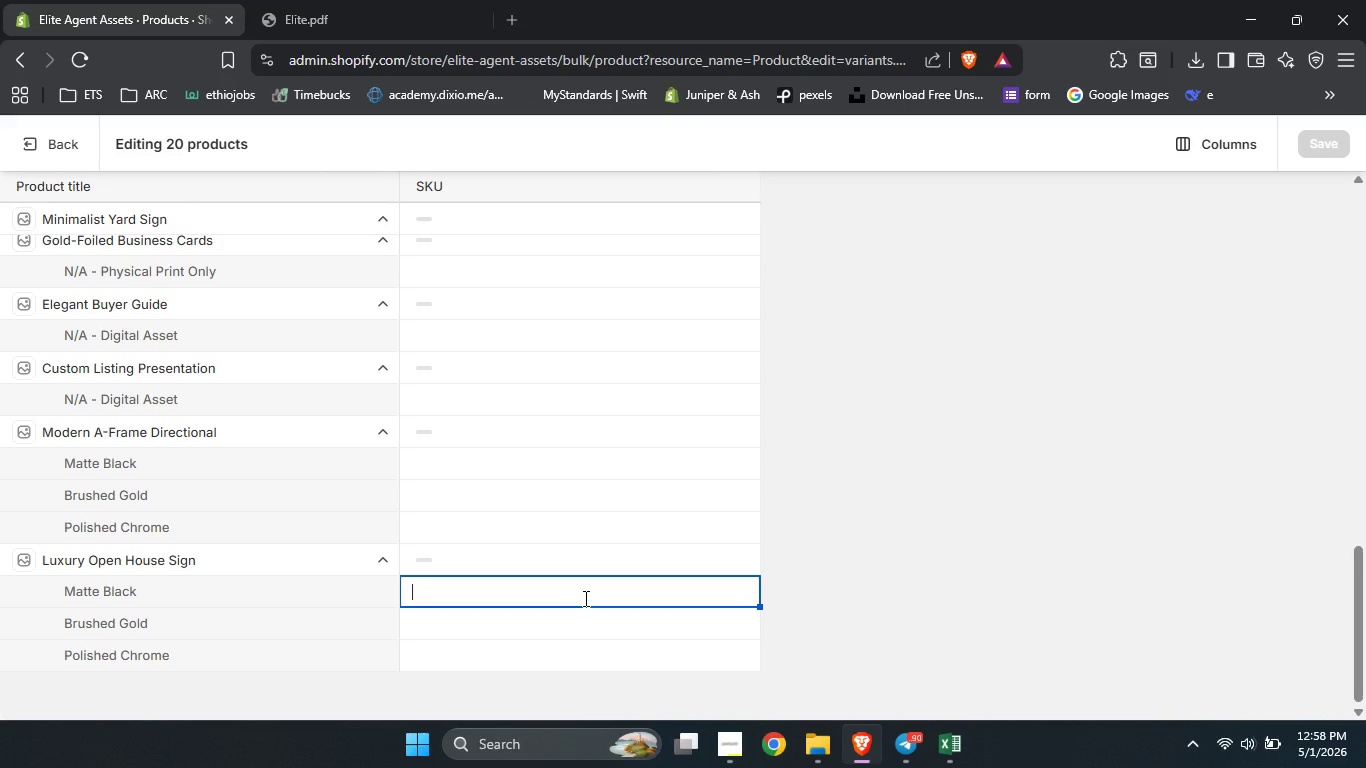 
type(EAA)
 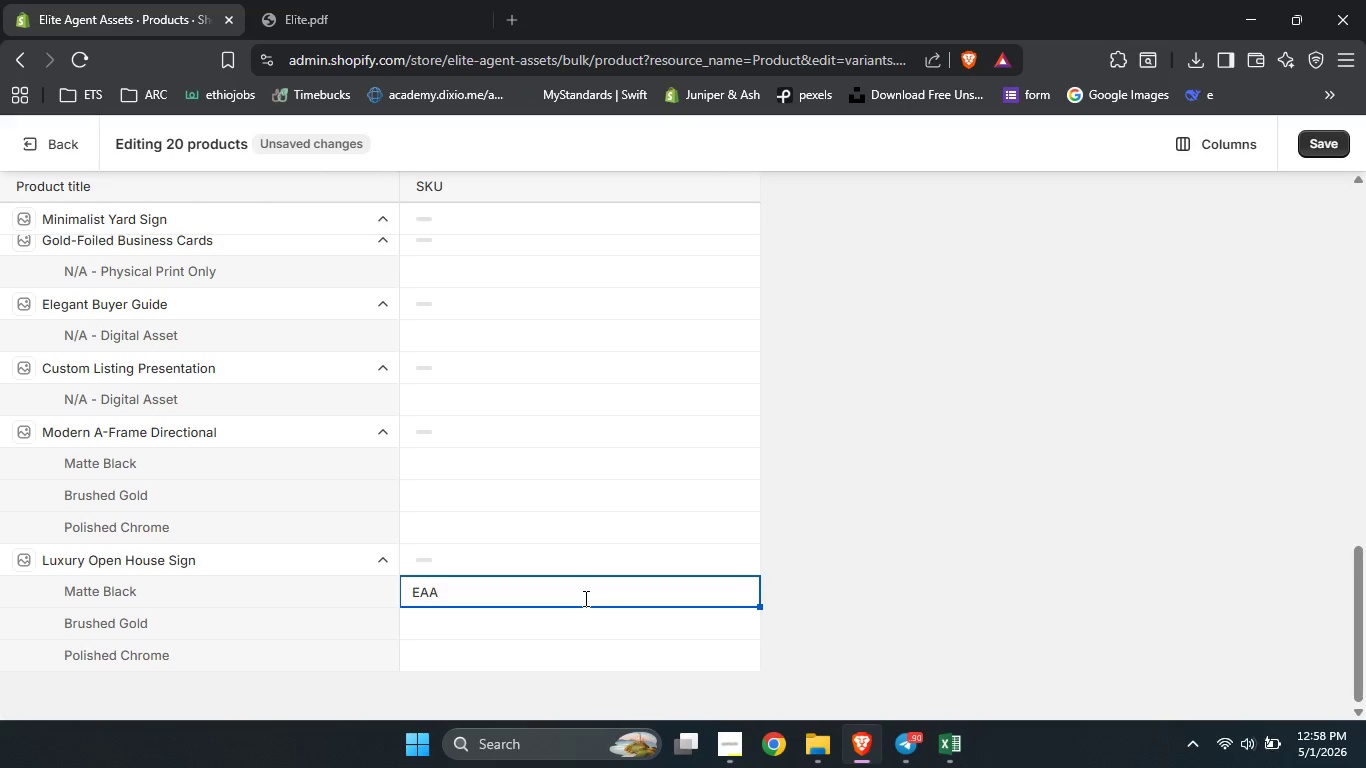 
wait(8.05)
 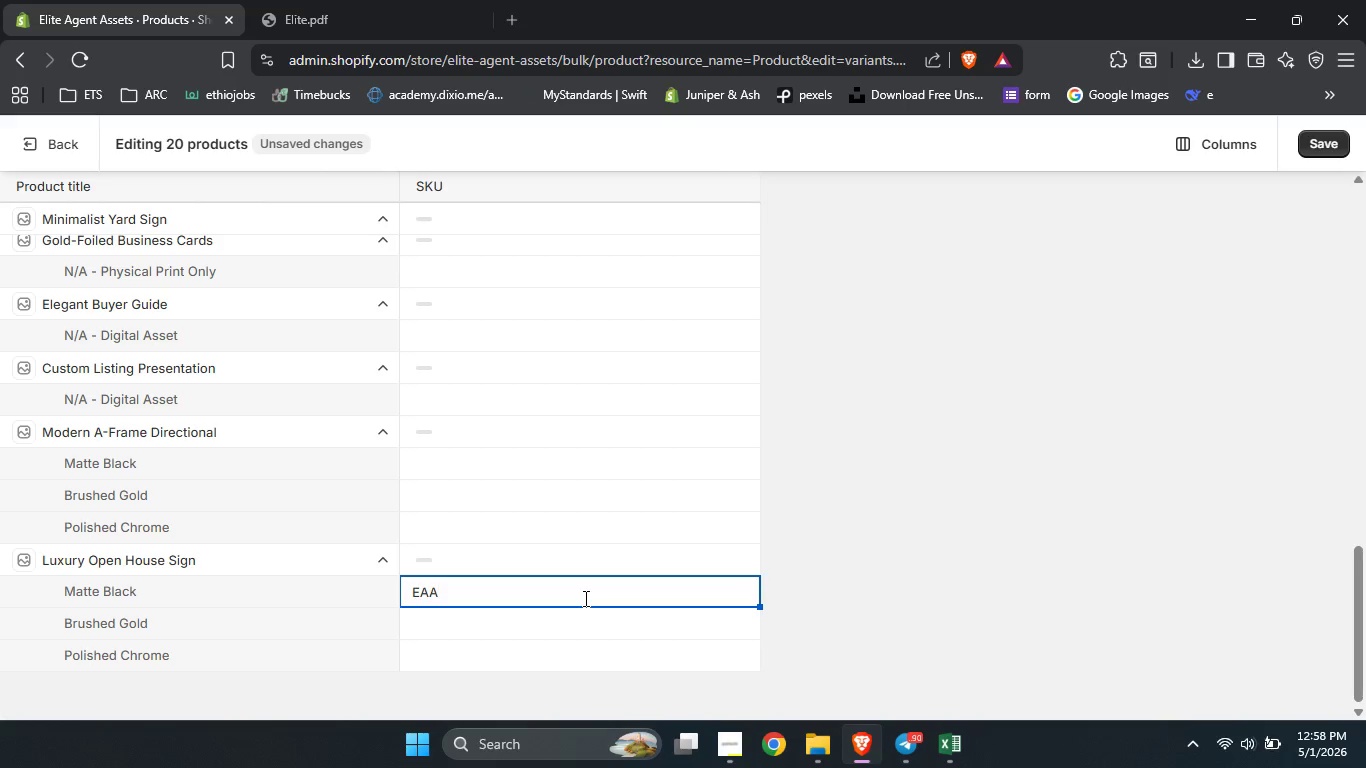 
key(Minus)
 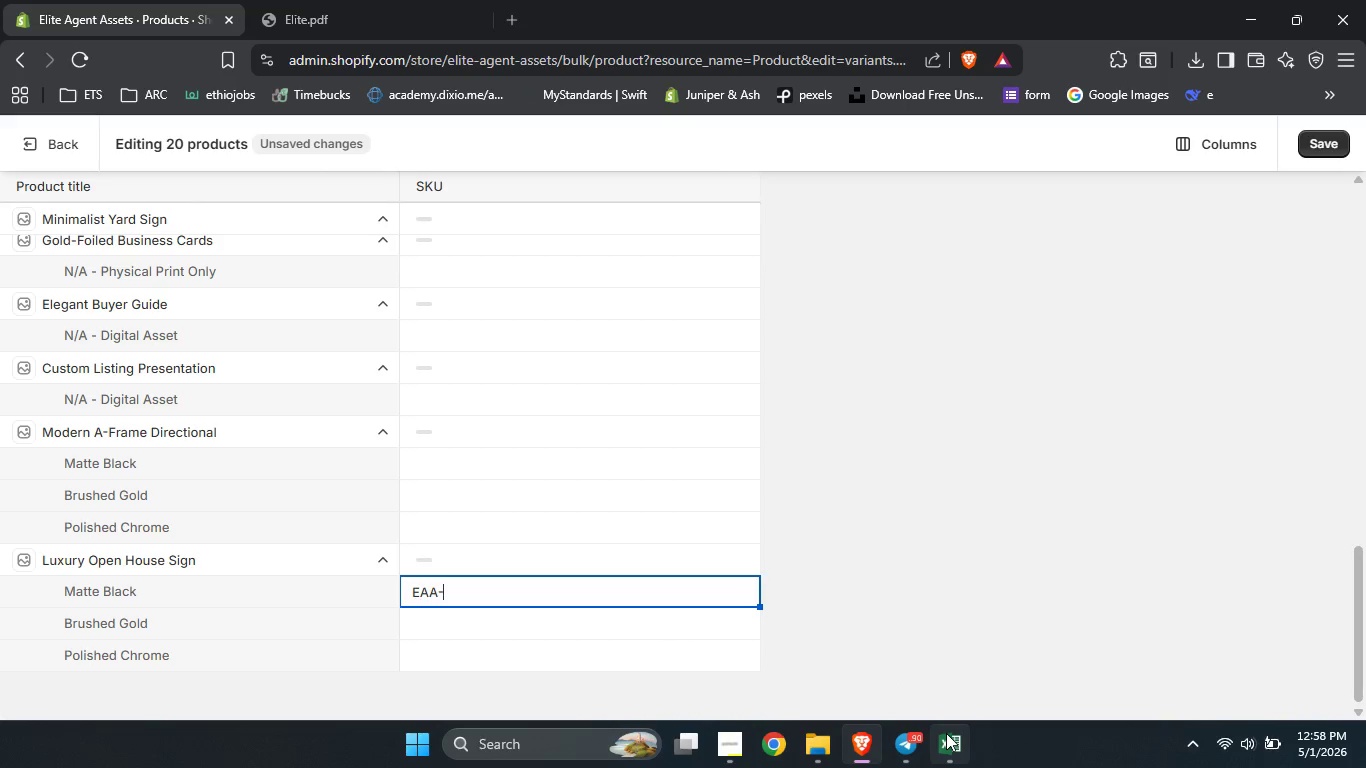 
left_click([946, 733])
 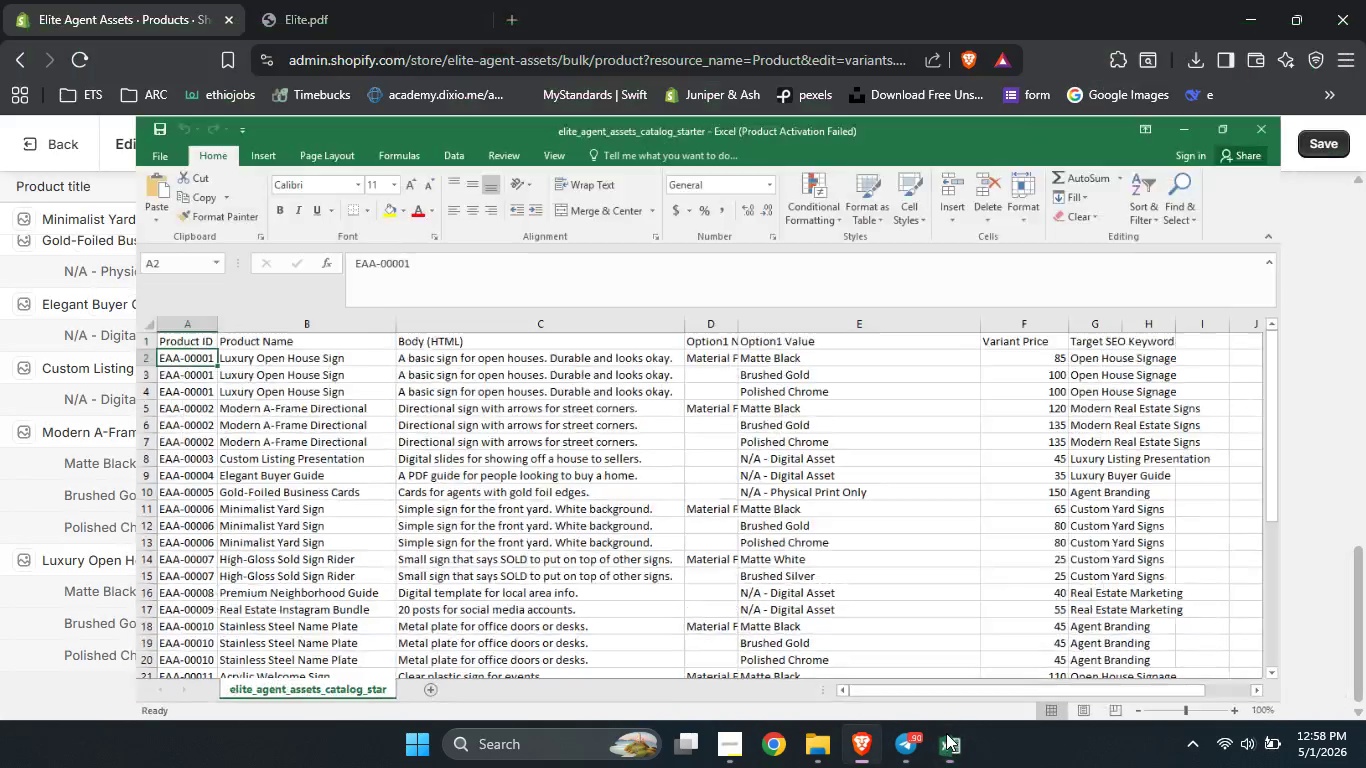 
left_click([946, 733])
 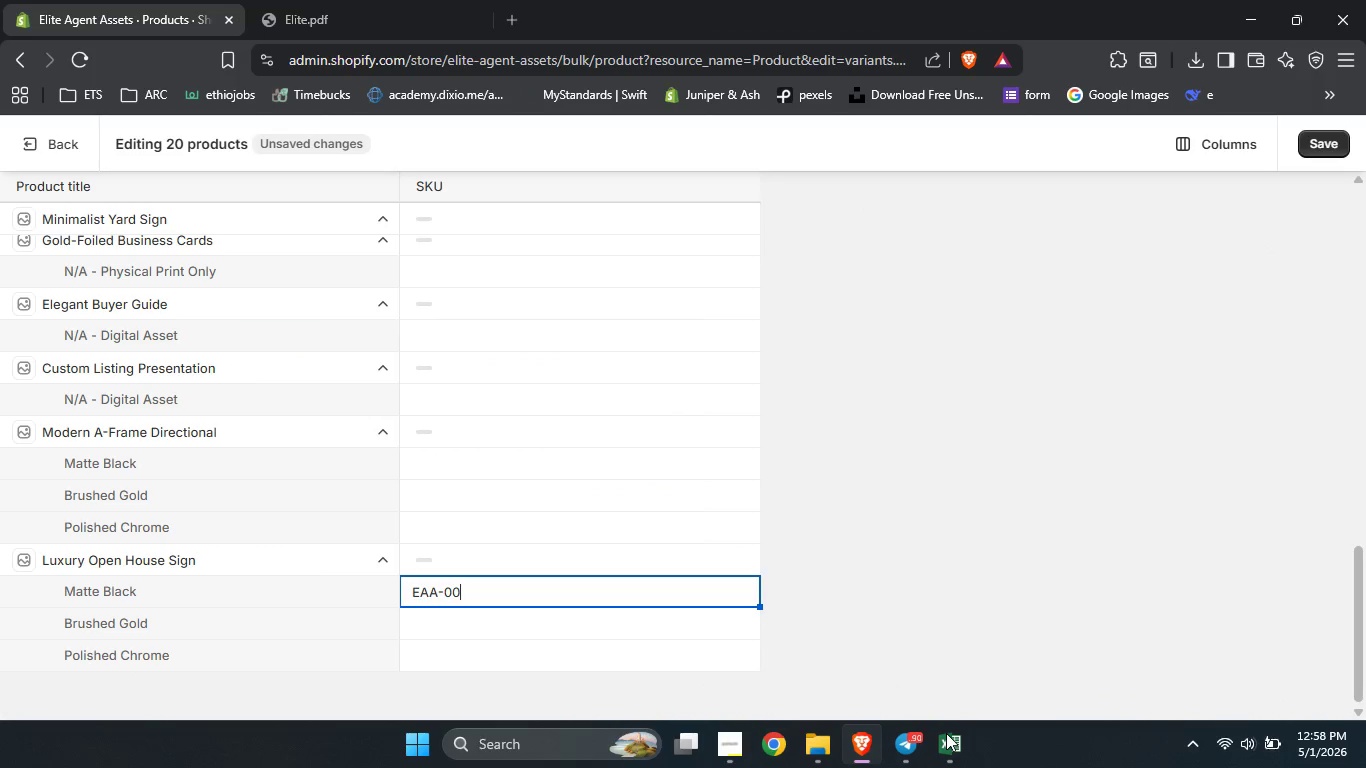 
key(Numpad0)
 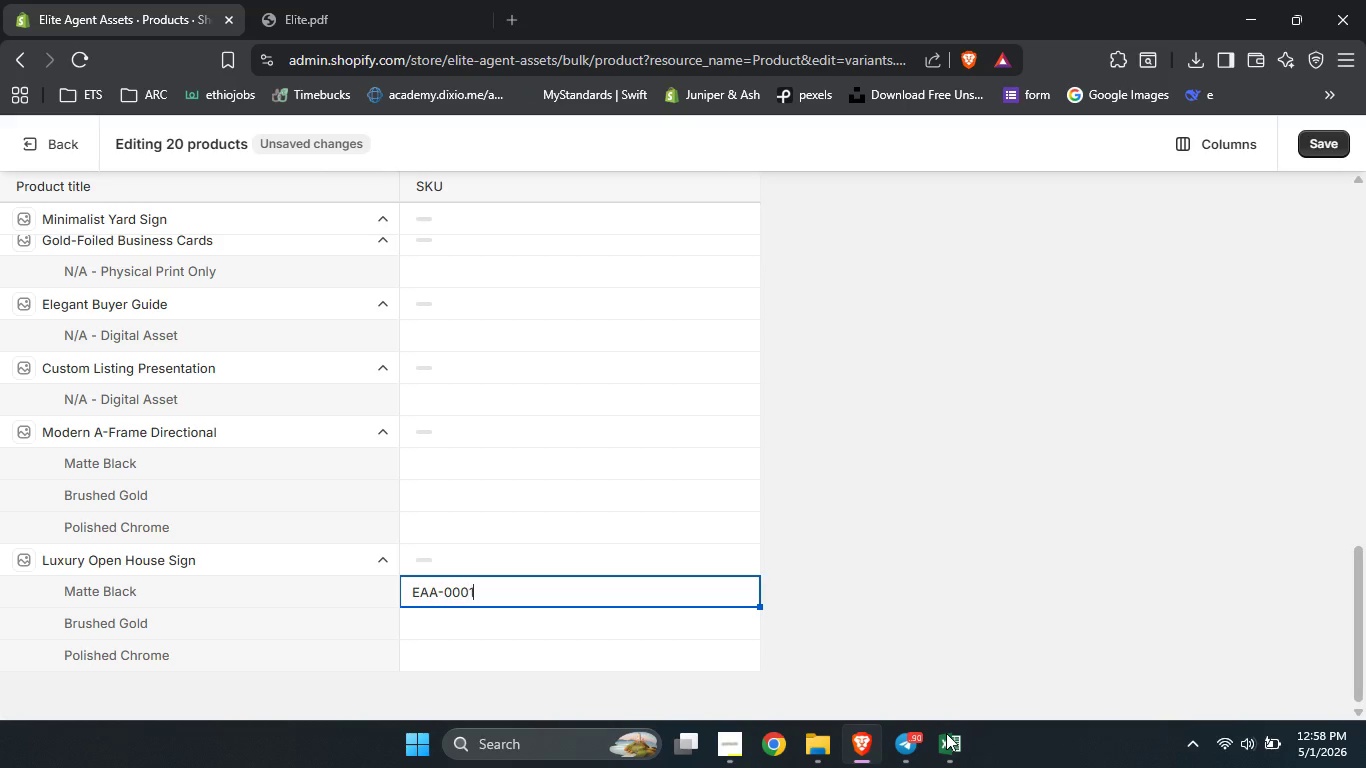 
key(Numpad0)
 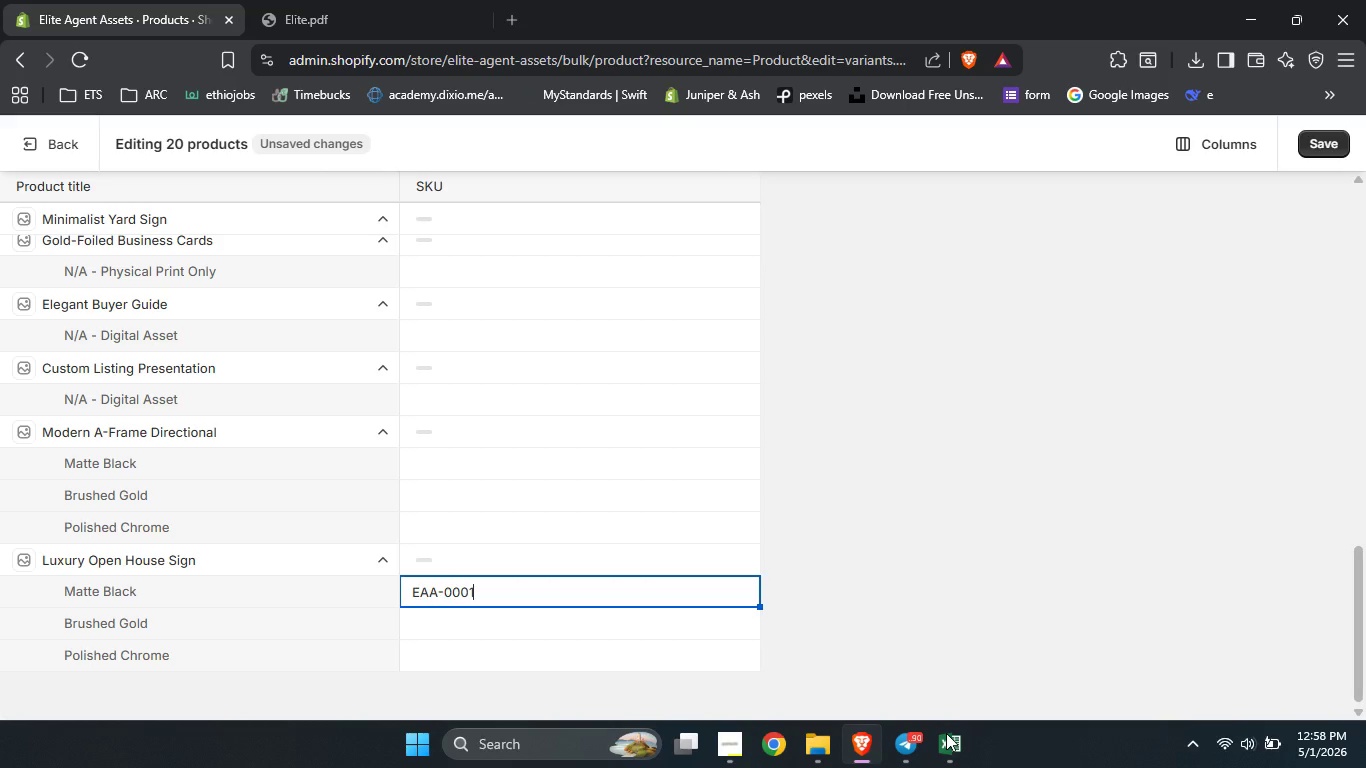 
key(Numpad0)
 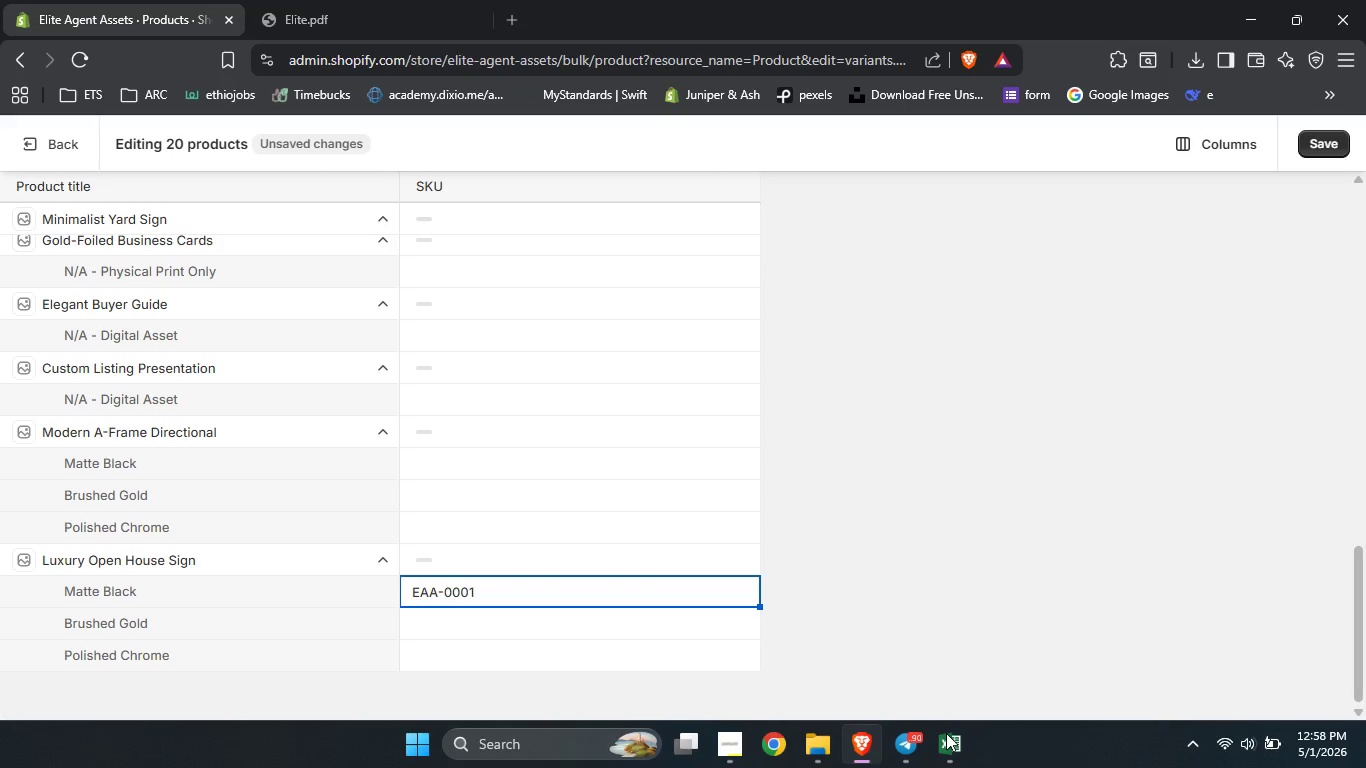 
key(Numpad1)
 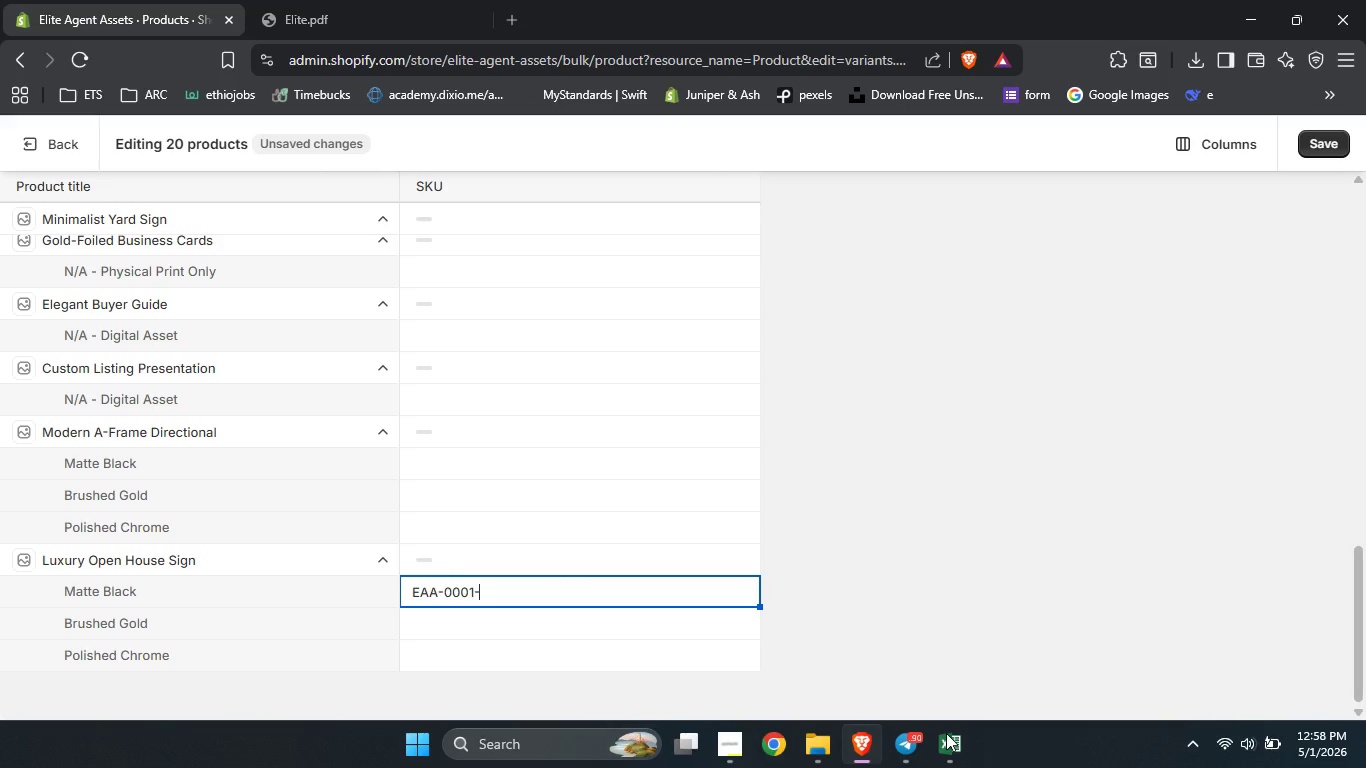 
key(Minus)
 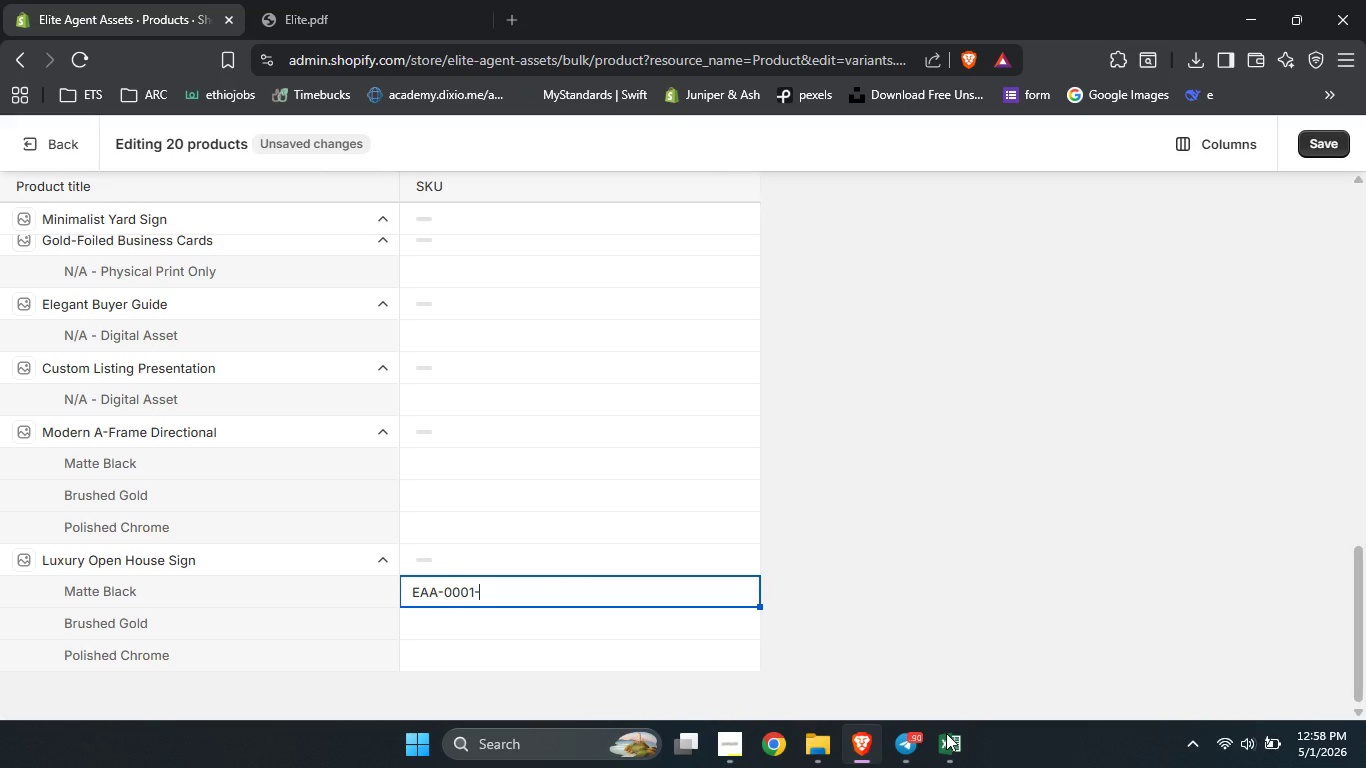 
type(MB)
 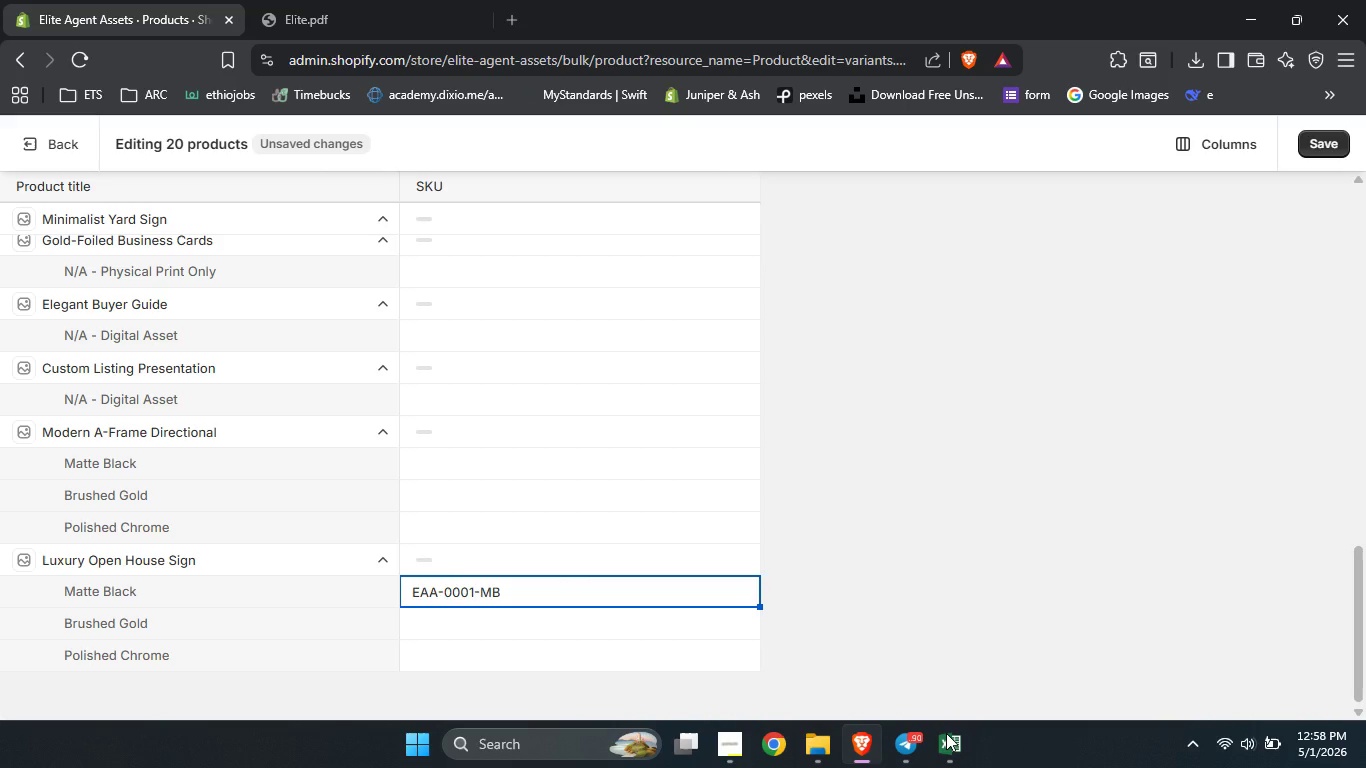 
key(ArrowDown)
 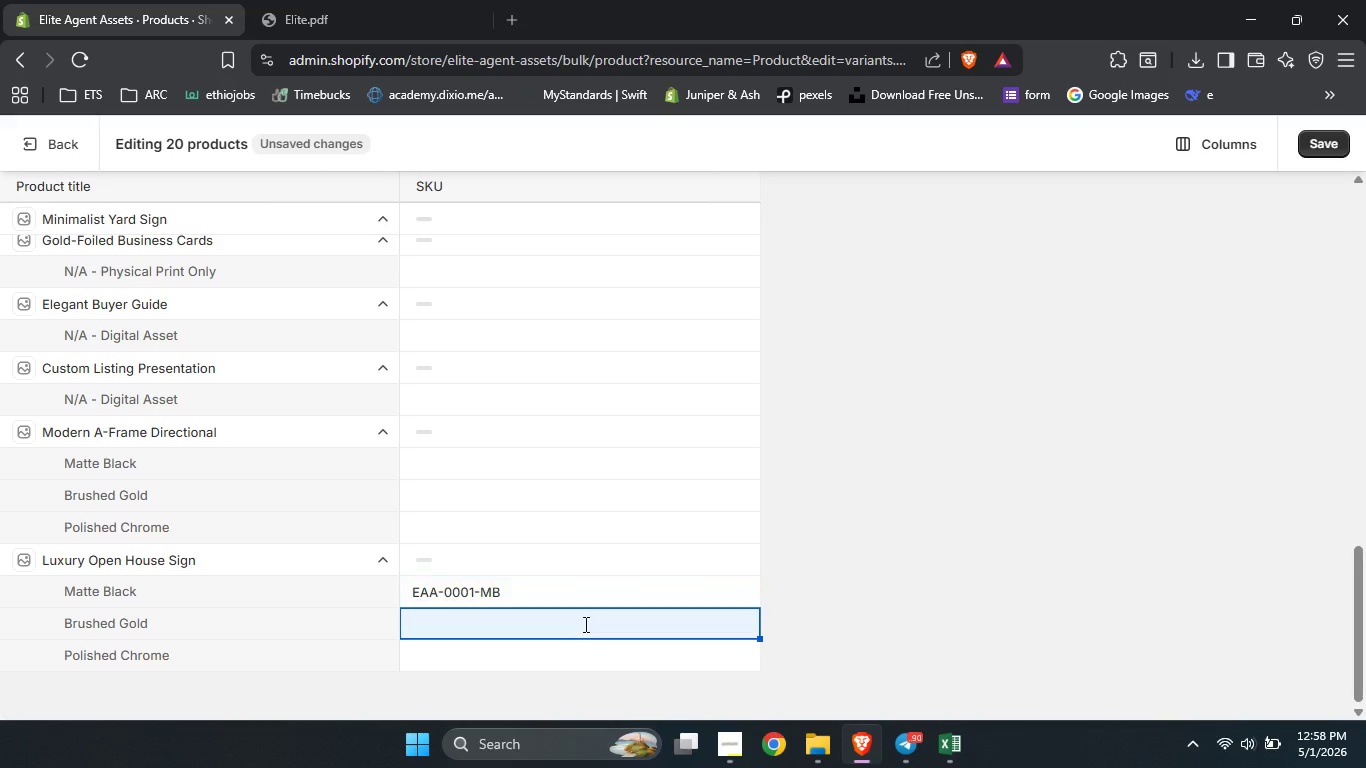 
left_click([584, 624])
 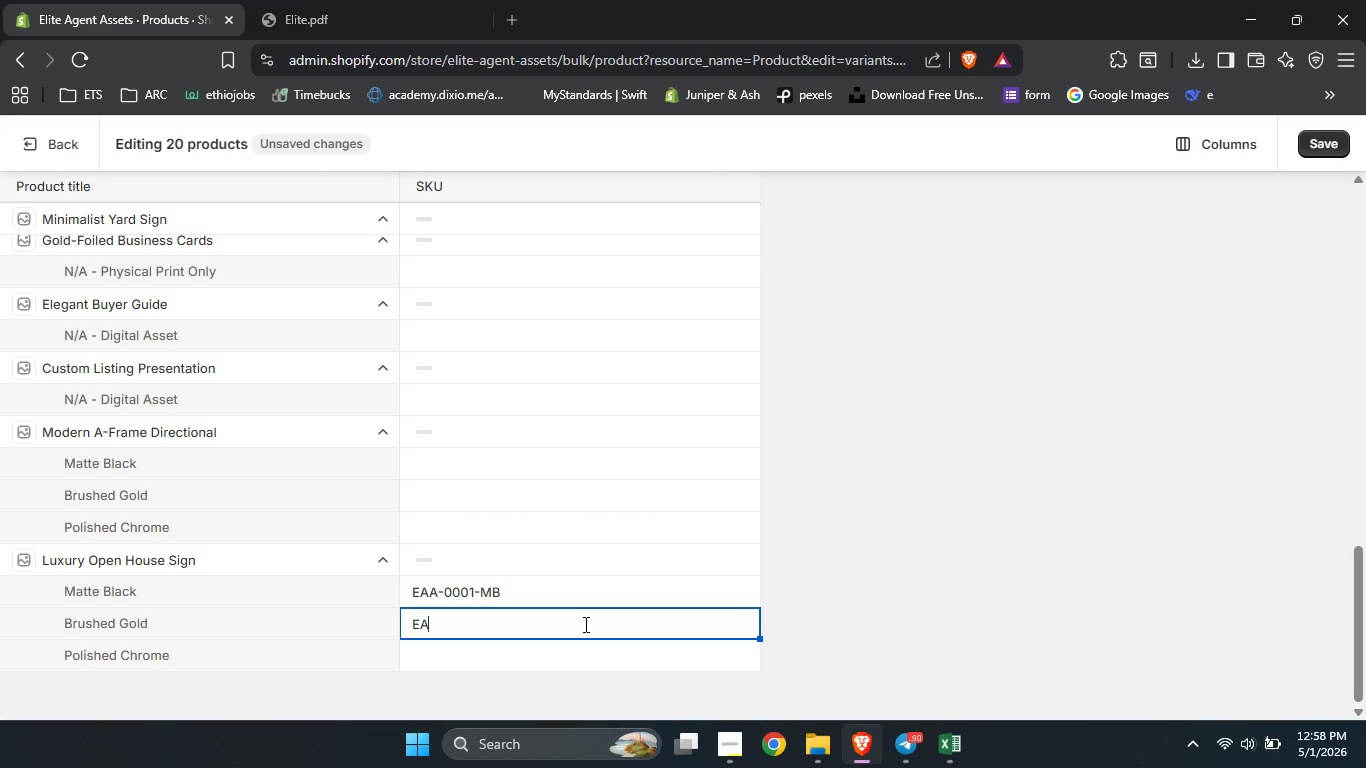 
type(EAA-0001-BG)
 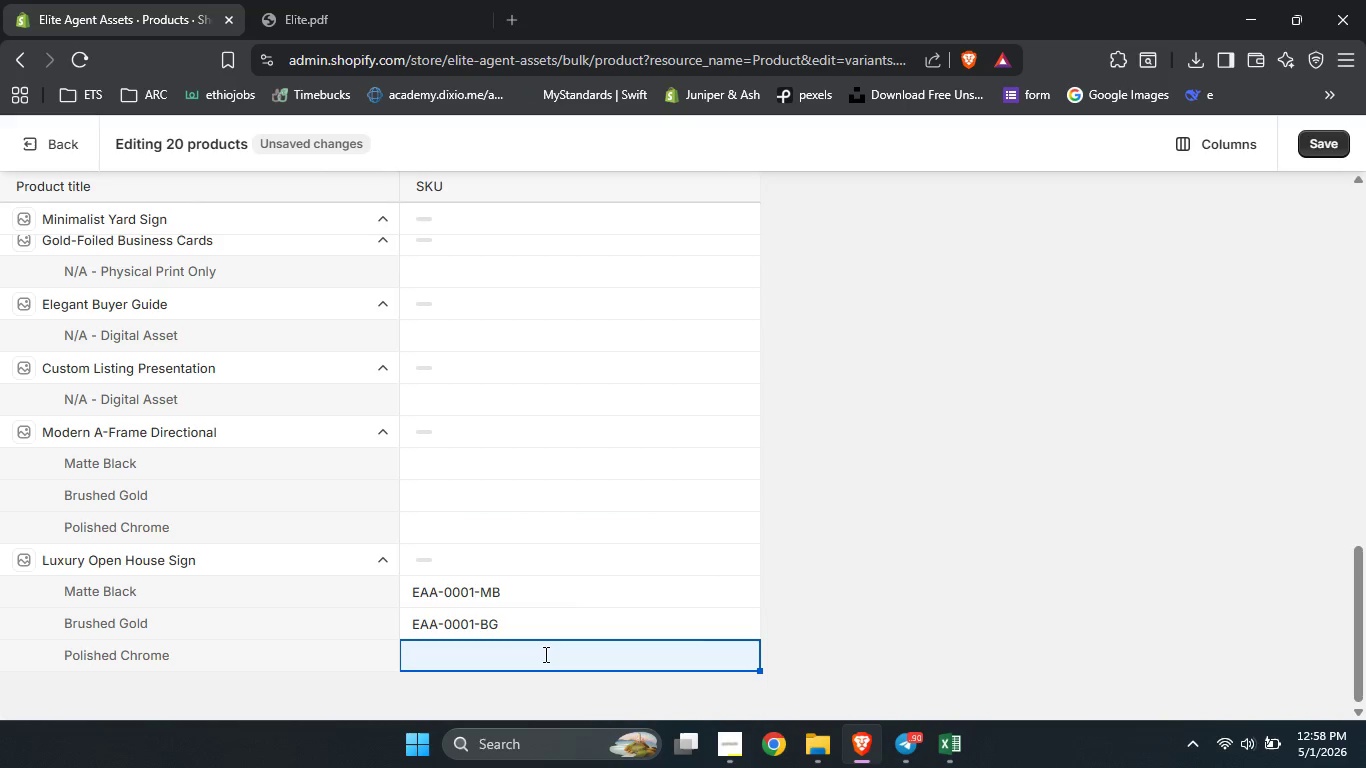 
left_click([544, 654])
 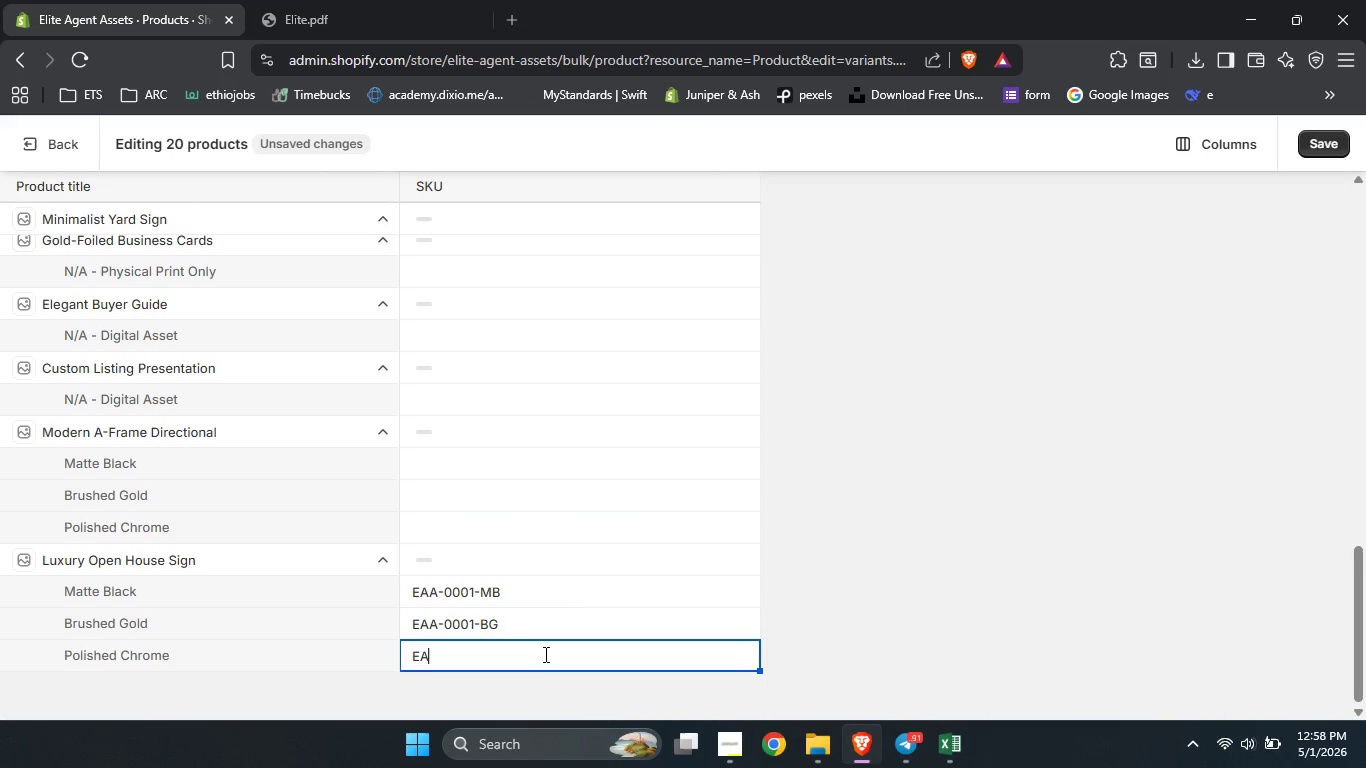 
type(EAA-0001-PC)
 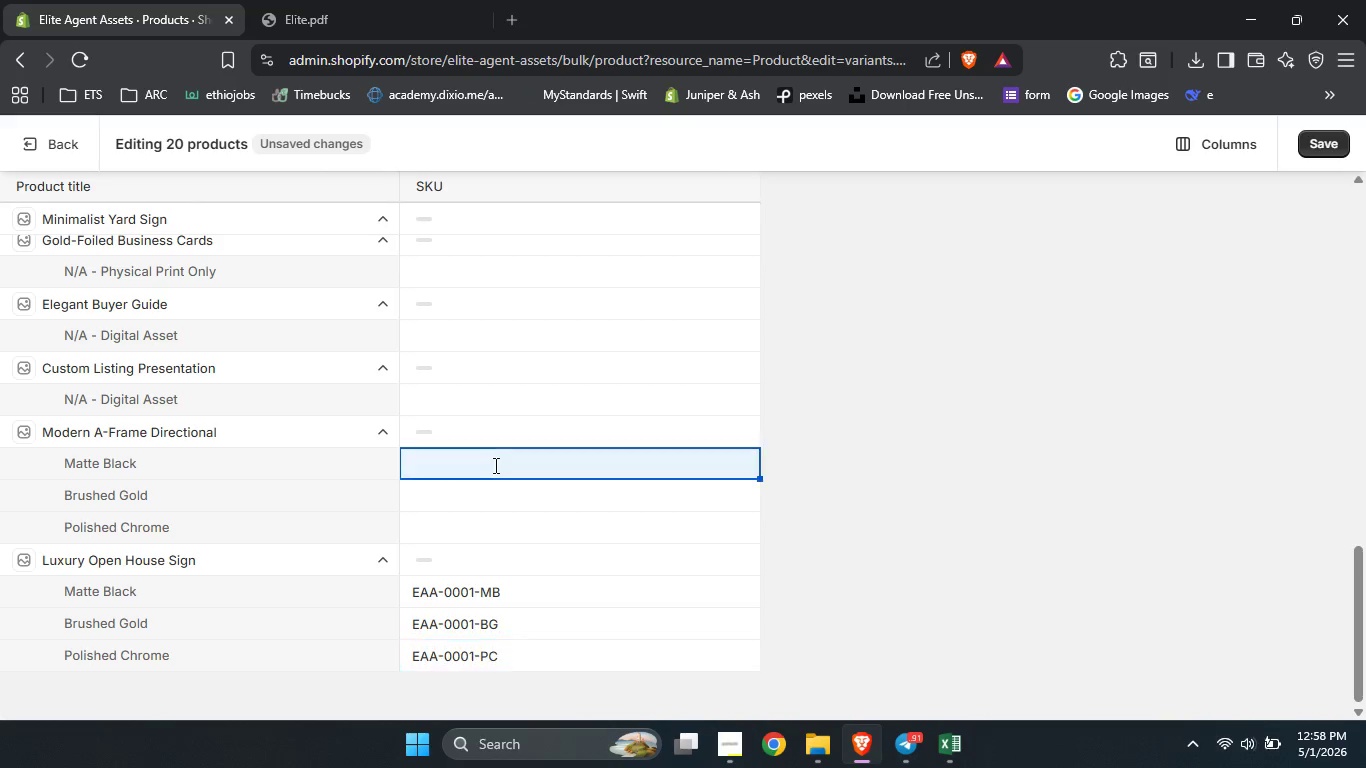 
left_click([494, 465])
 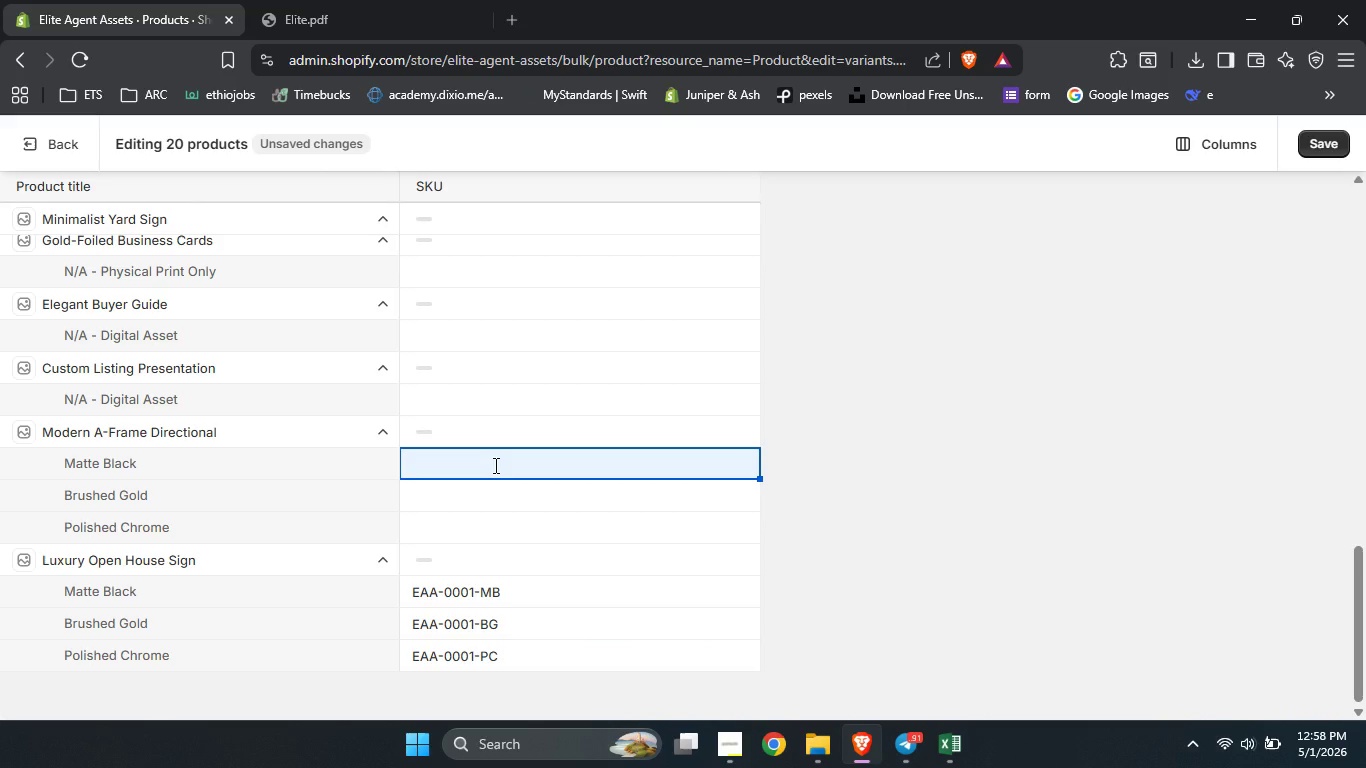 
type(EAA-0002-MB)
 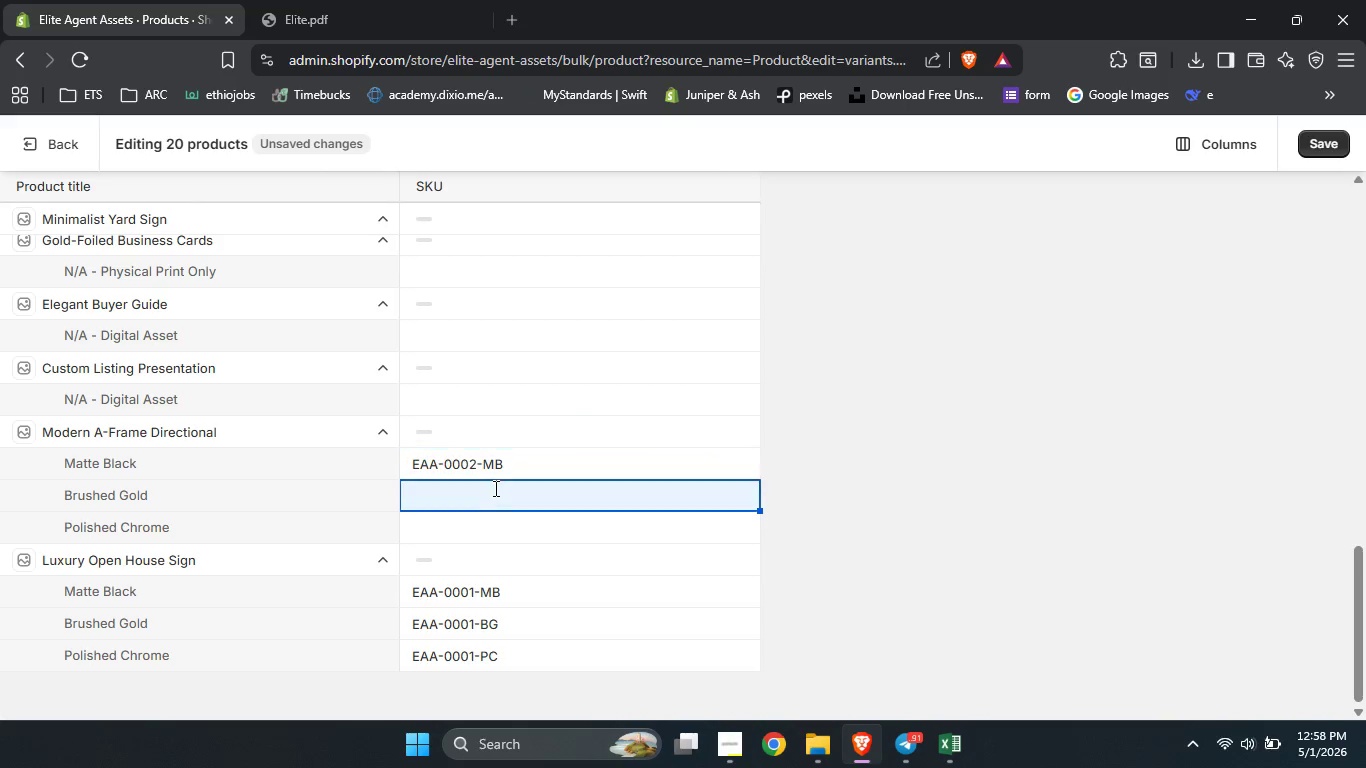 
left_click([494, 488])
 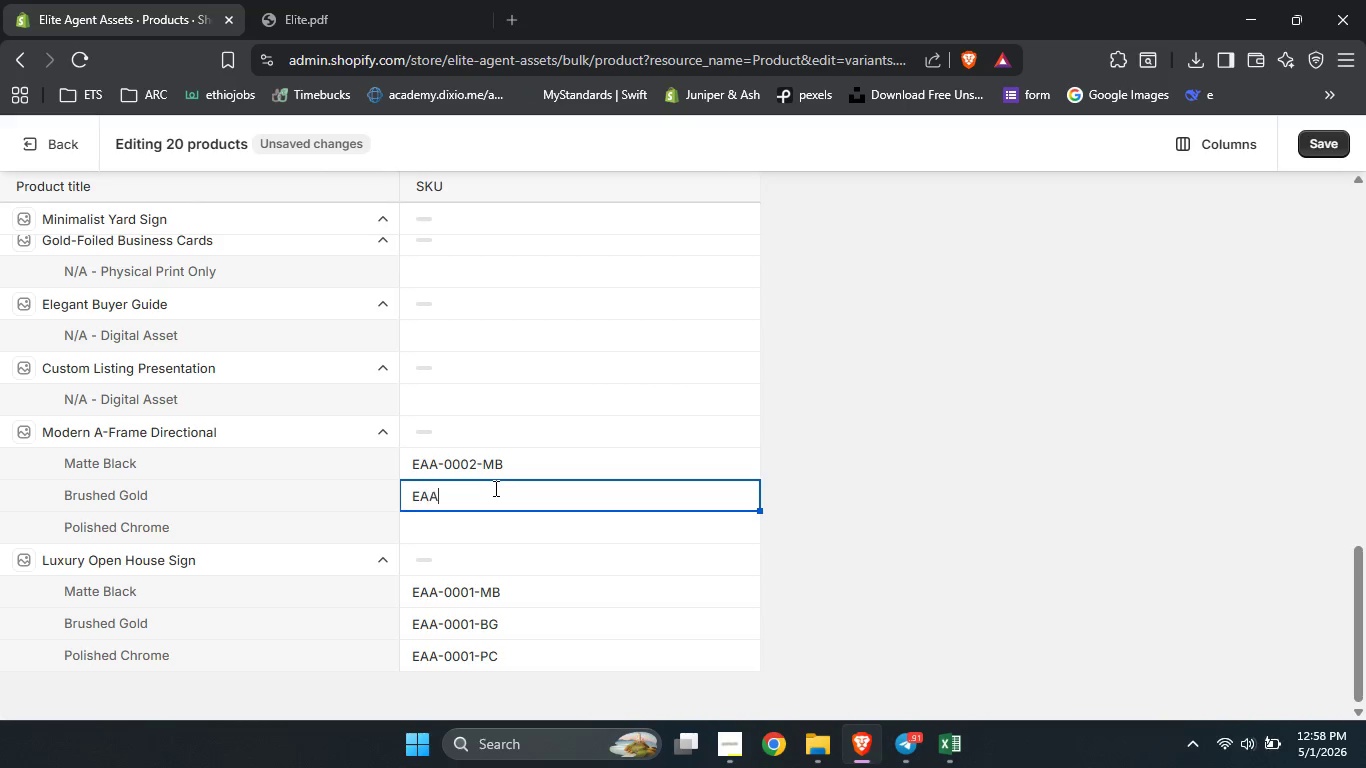 
type(EAA-0002-BP)
key(Backspace)
key(Backspace)
type(BG)
 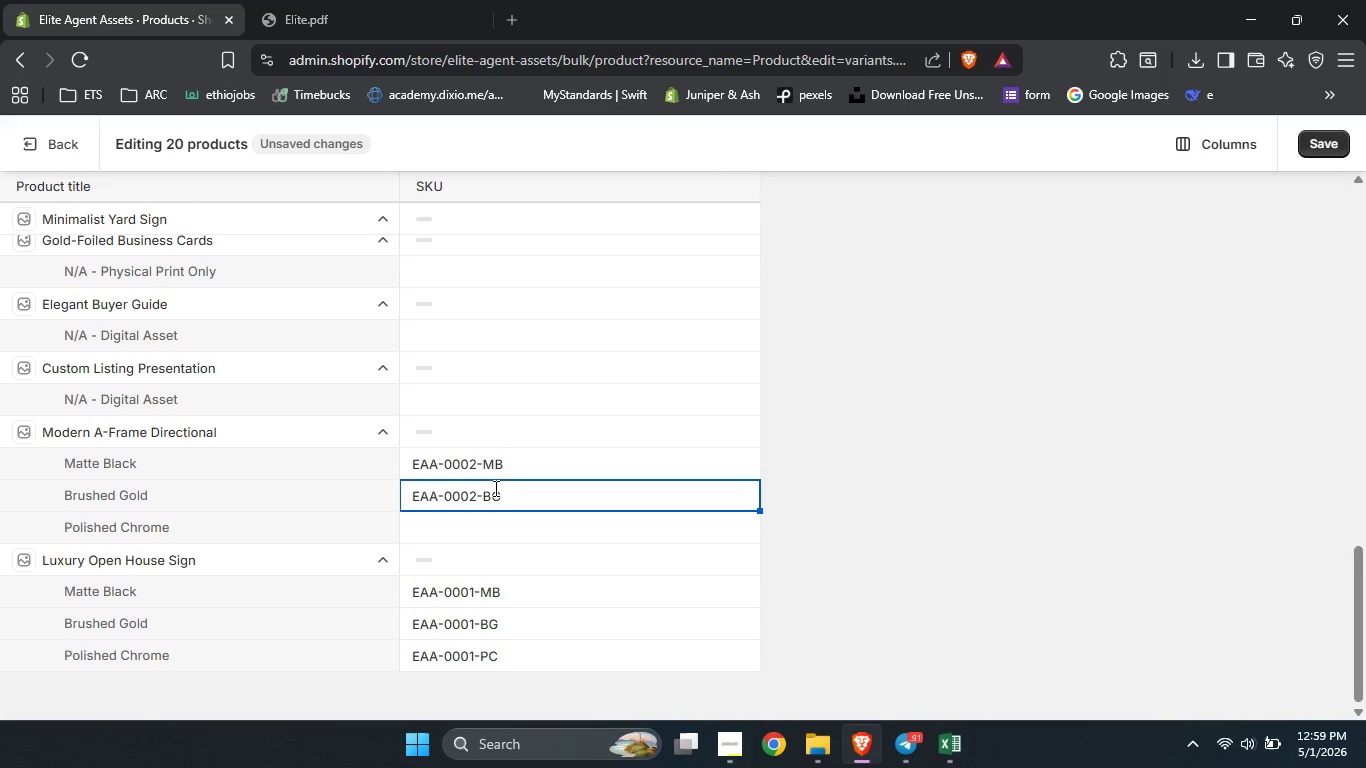 
key(ArrowDown)
 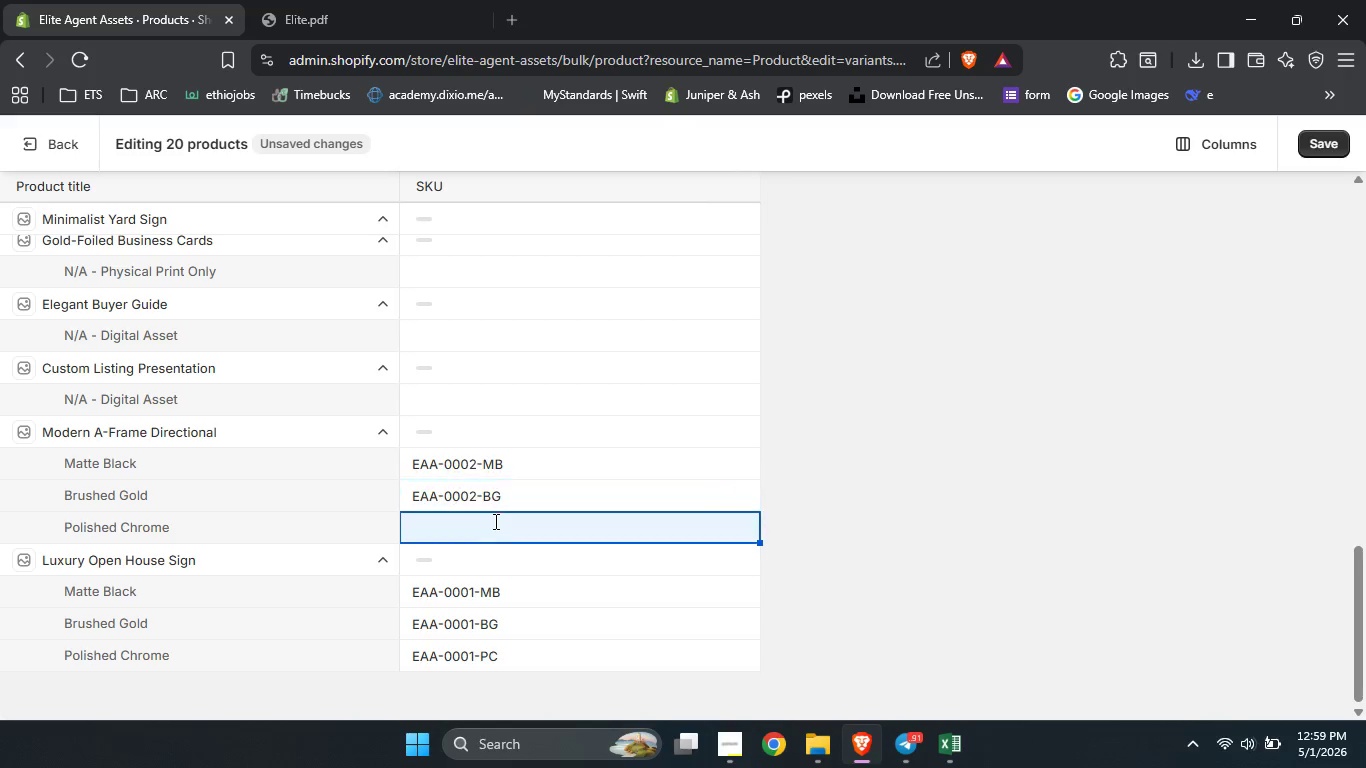 
left_click([494, 521])
 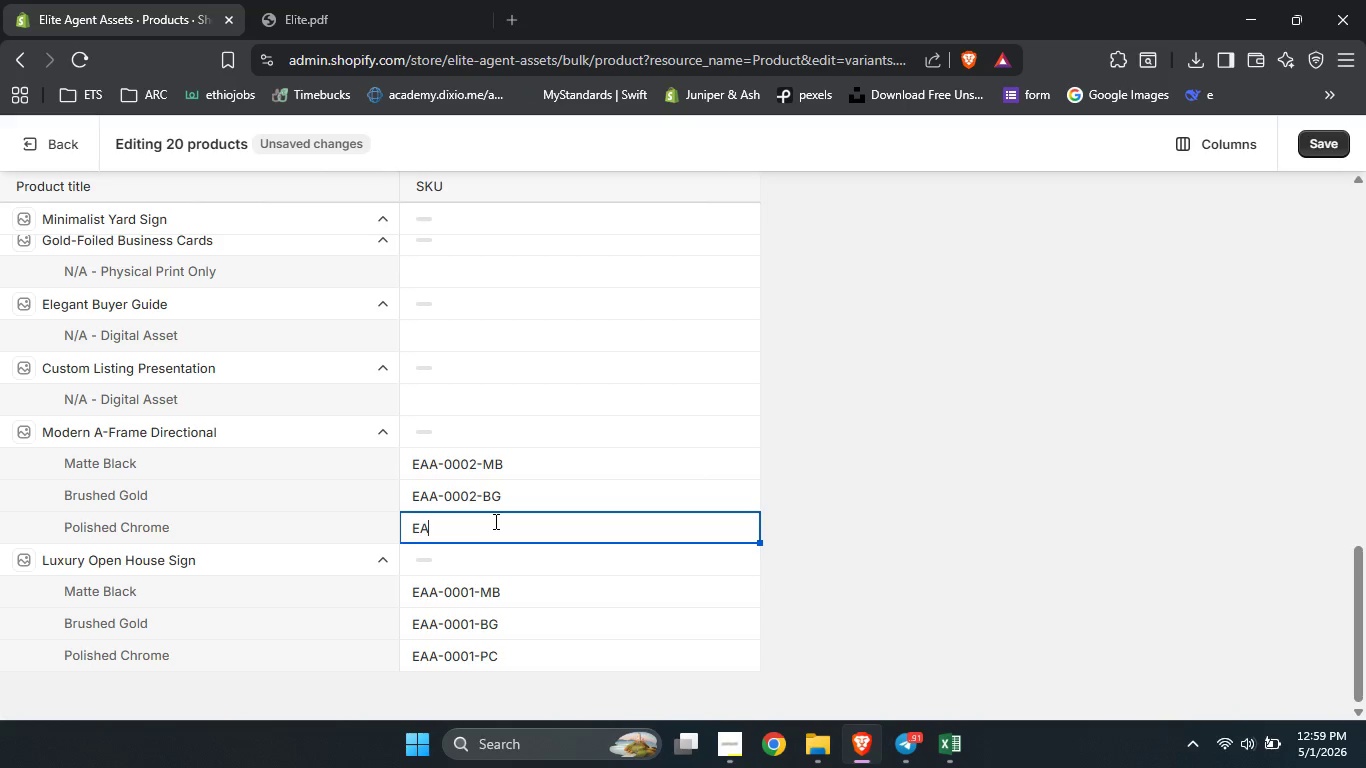 
type(EAA-0002-PC)
 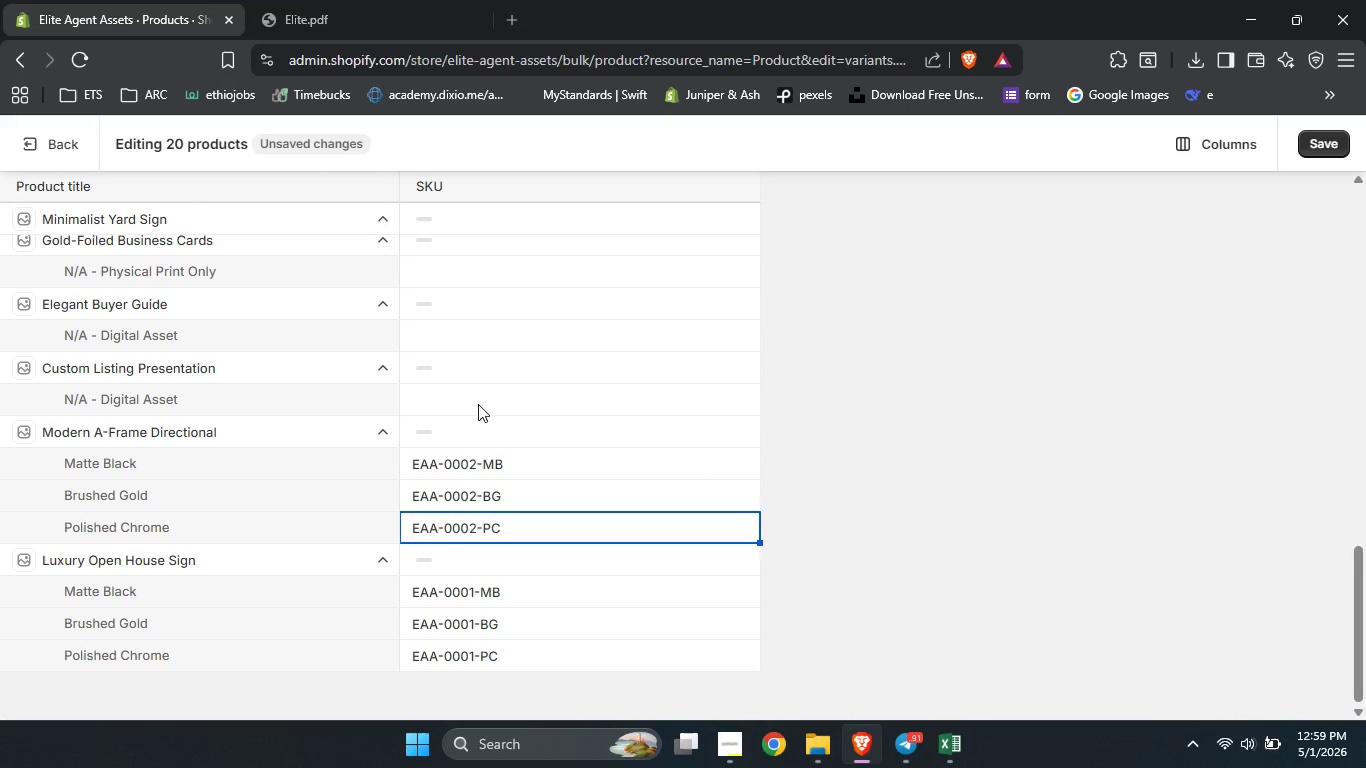 
left_click([478, 404])
 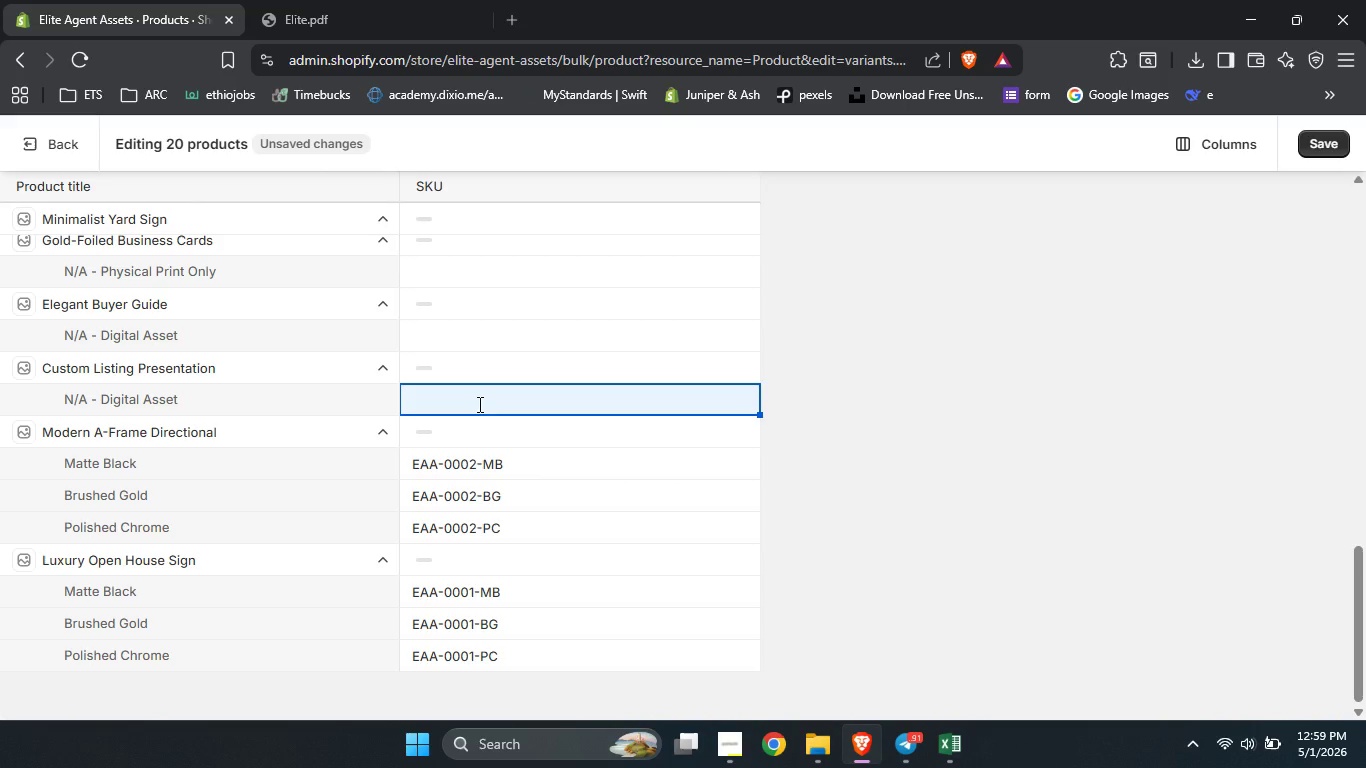 
wait(8.06)
 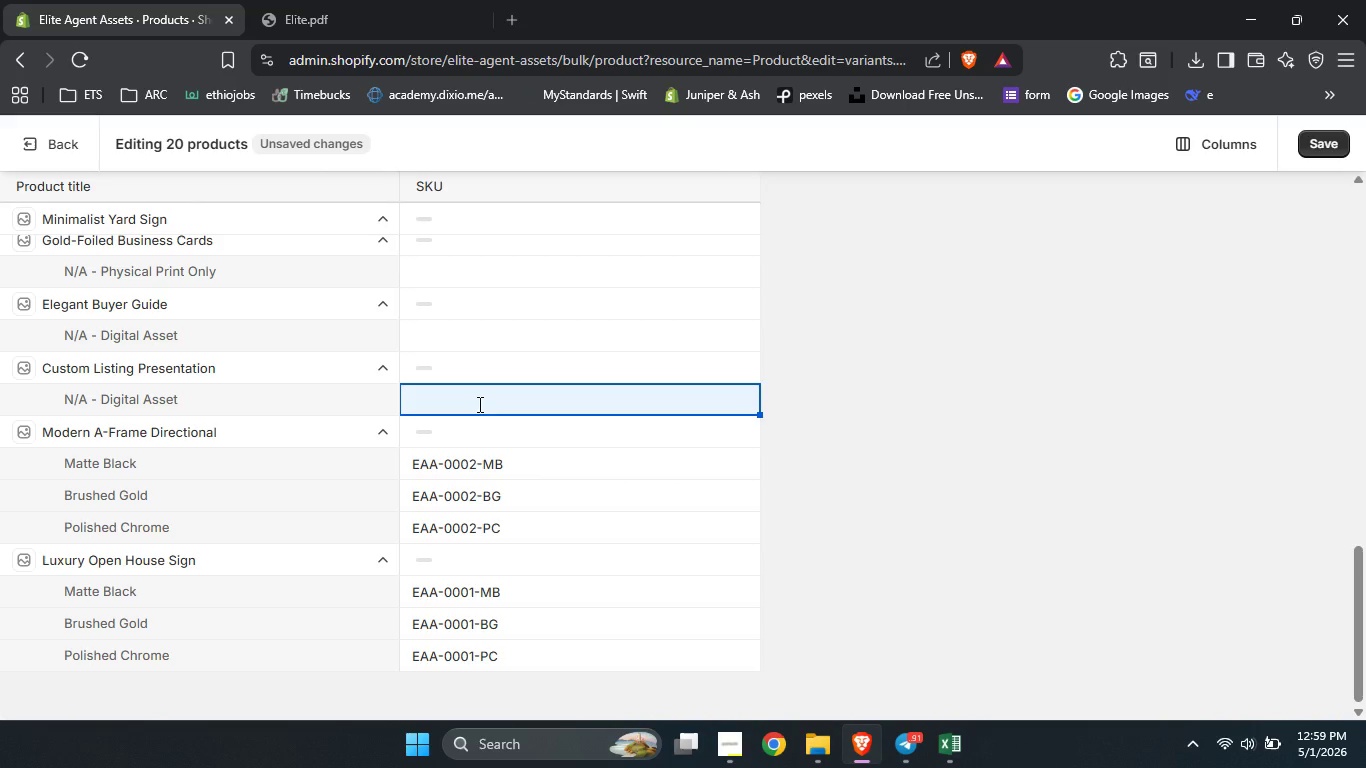 
type(EAA-0003)
 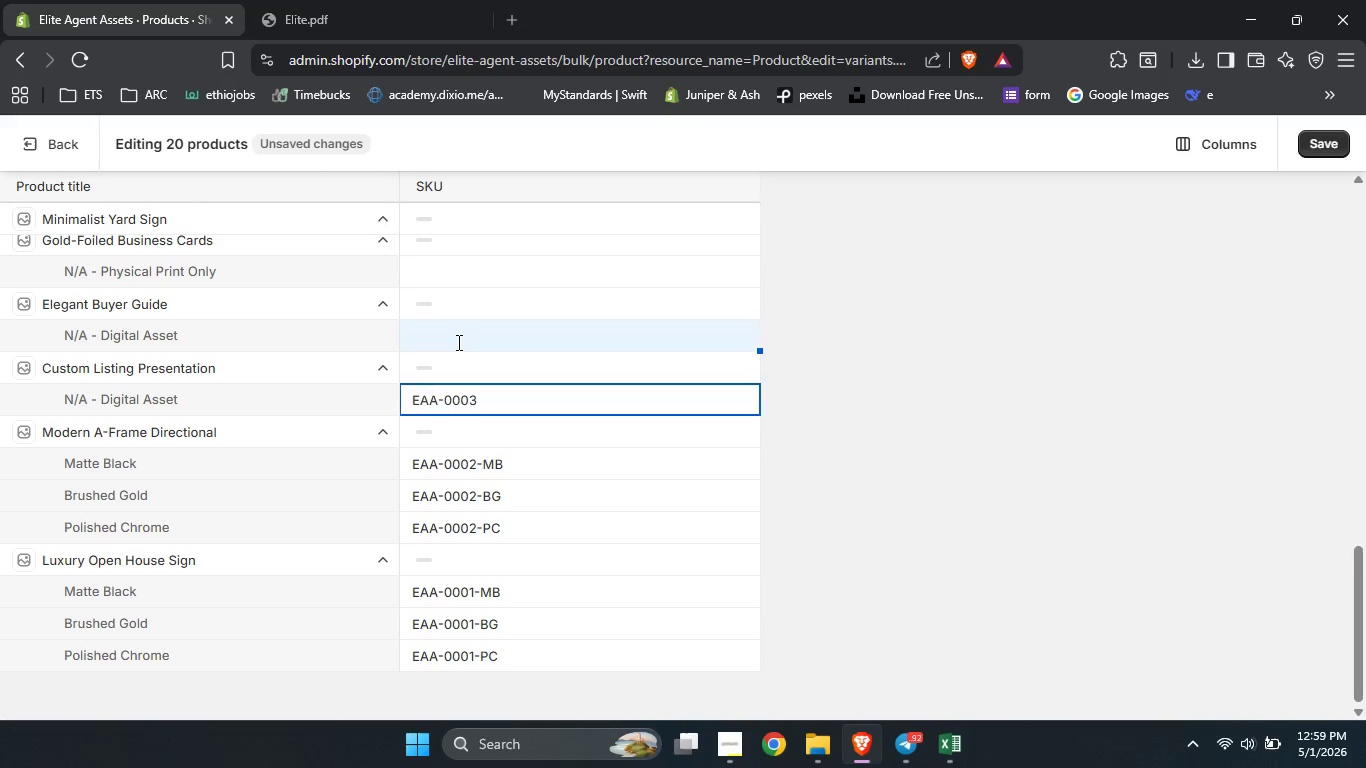 
left_click([457, 342])
 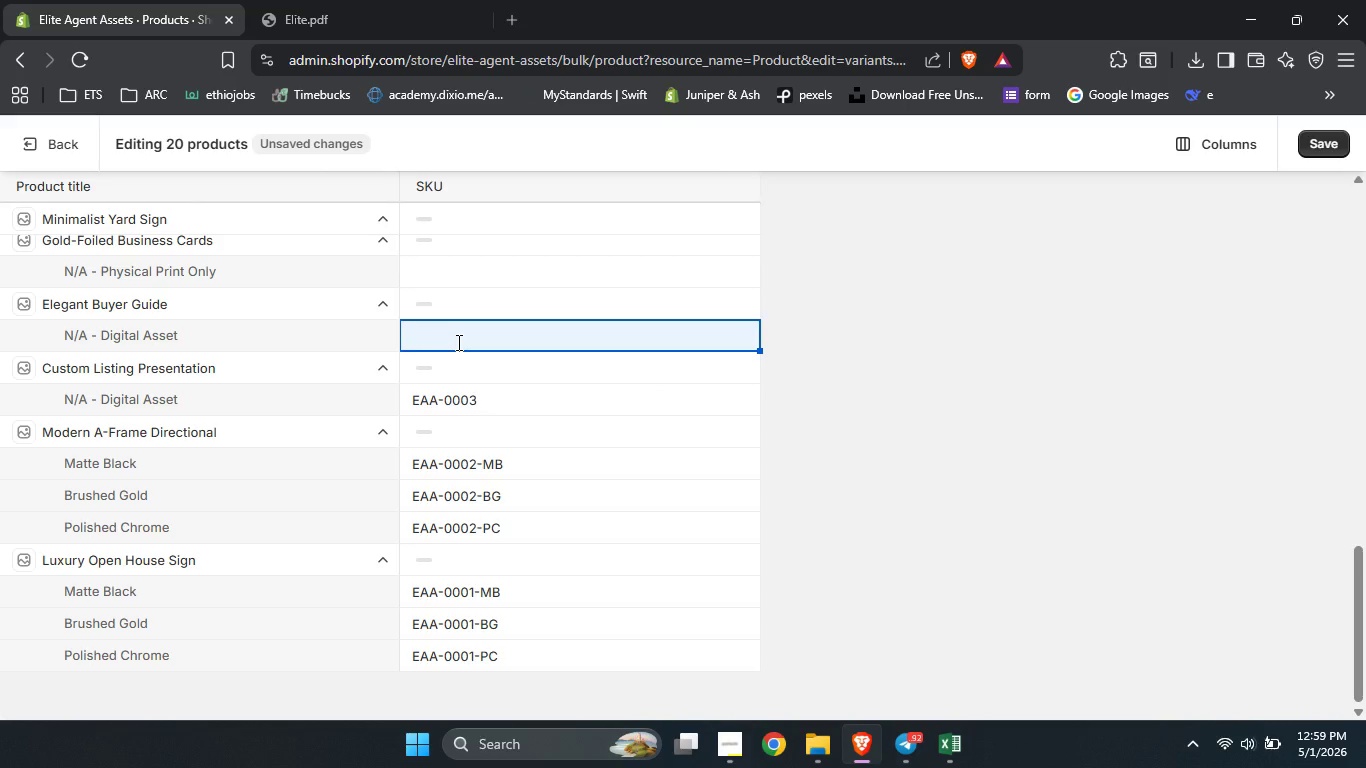 
type(0)
key(Backspace)
type(EAA-0004)
 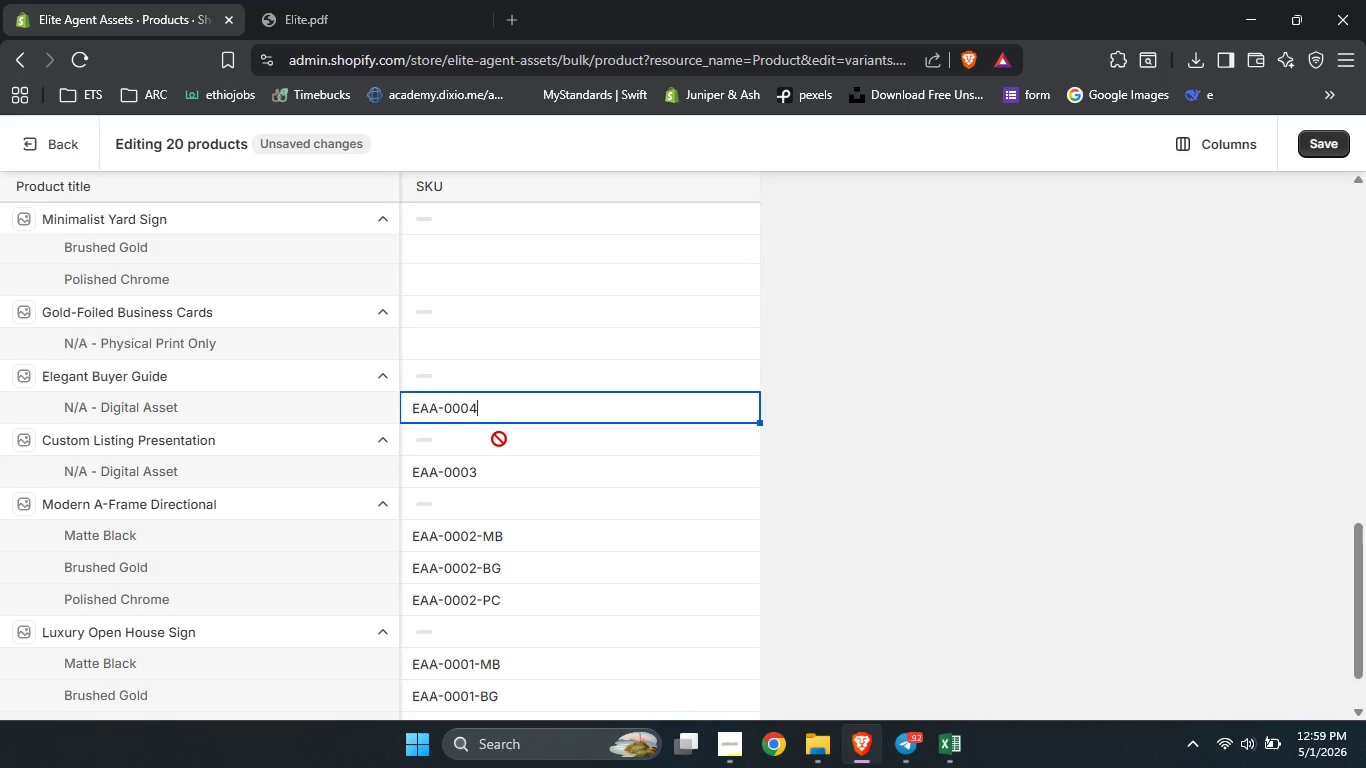 
scroll: coordinate [499, 439], scroll_direction: up, amount: 1.0
 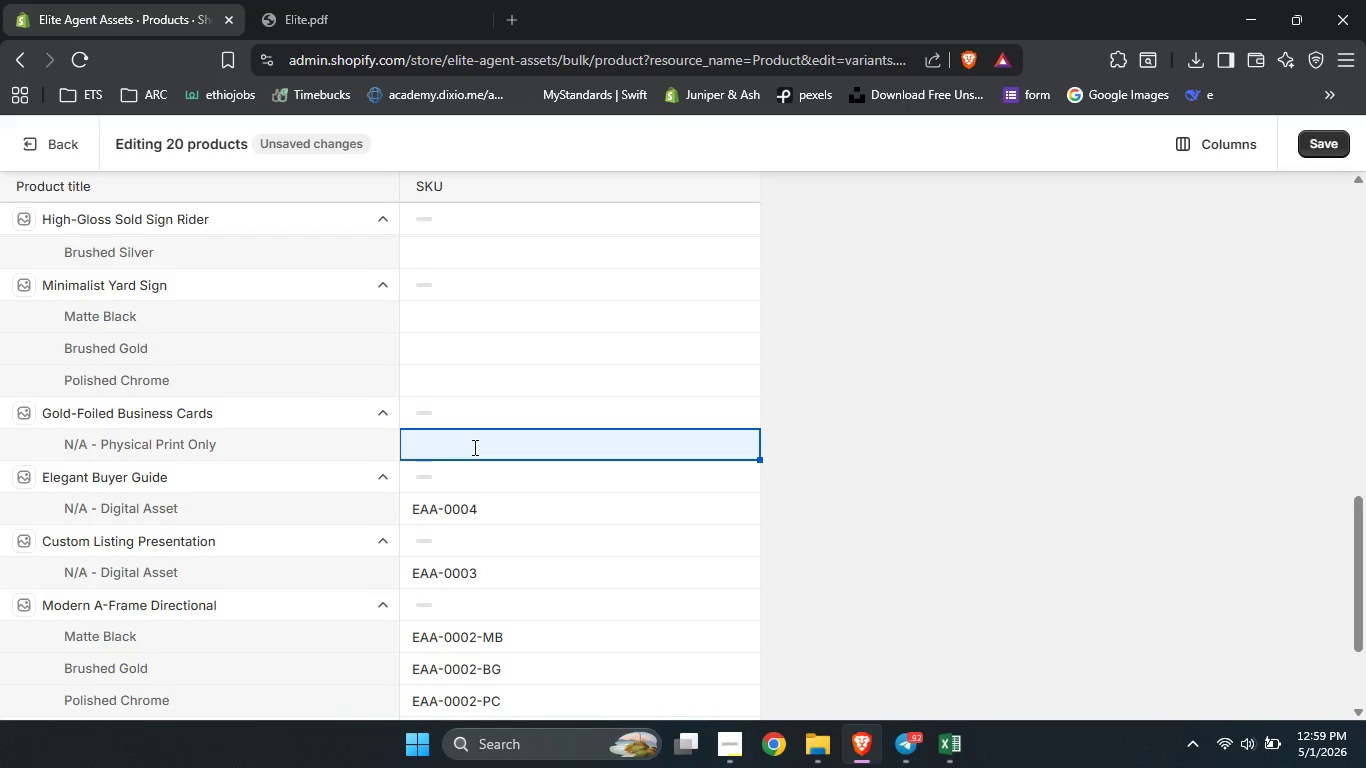 
left_click([473, 447])
 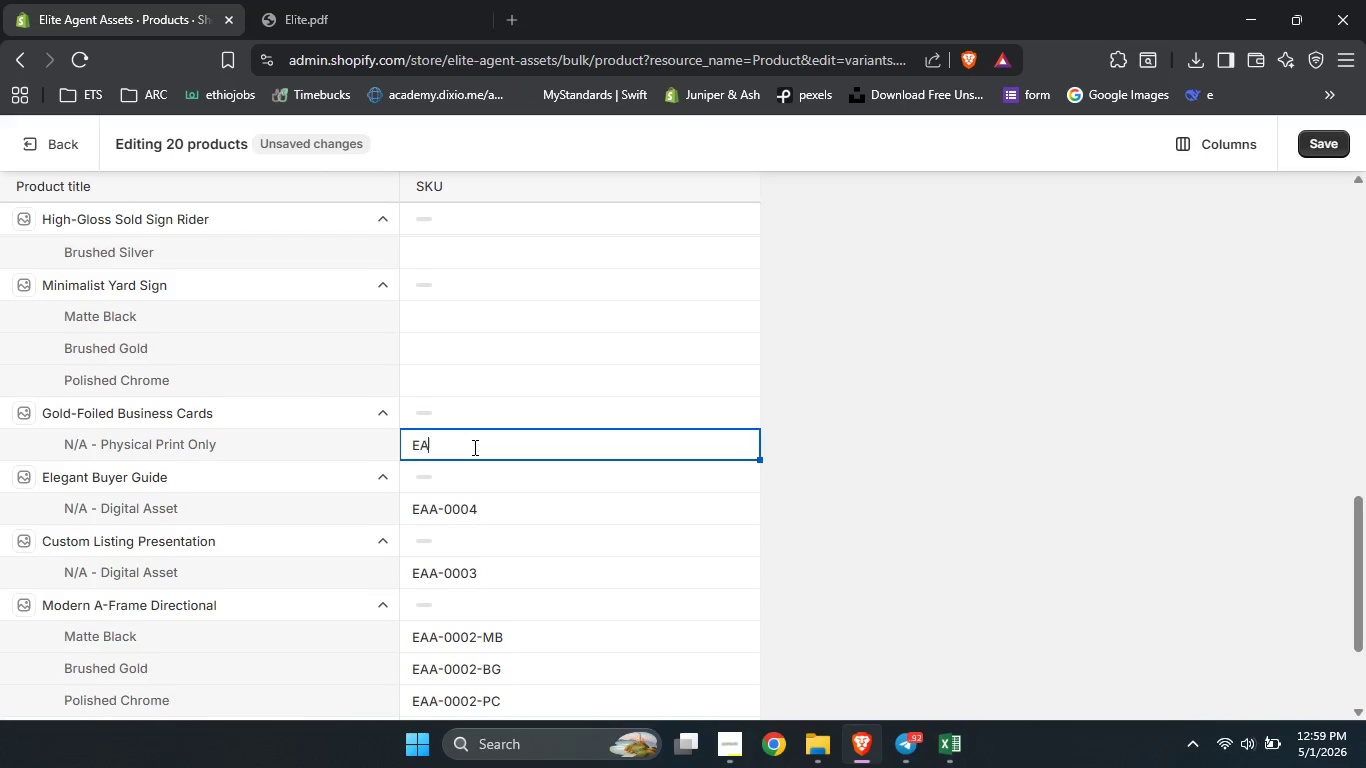 
type(EAA-0005)
 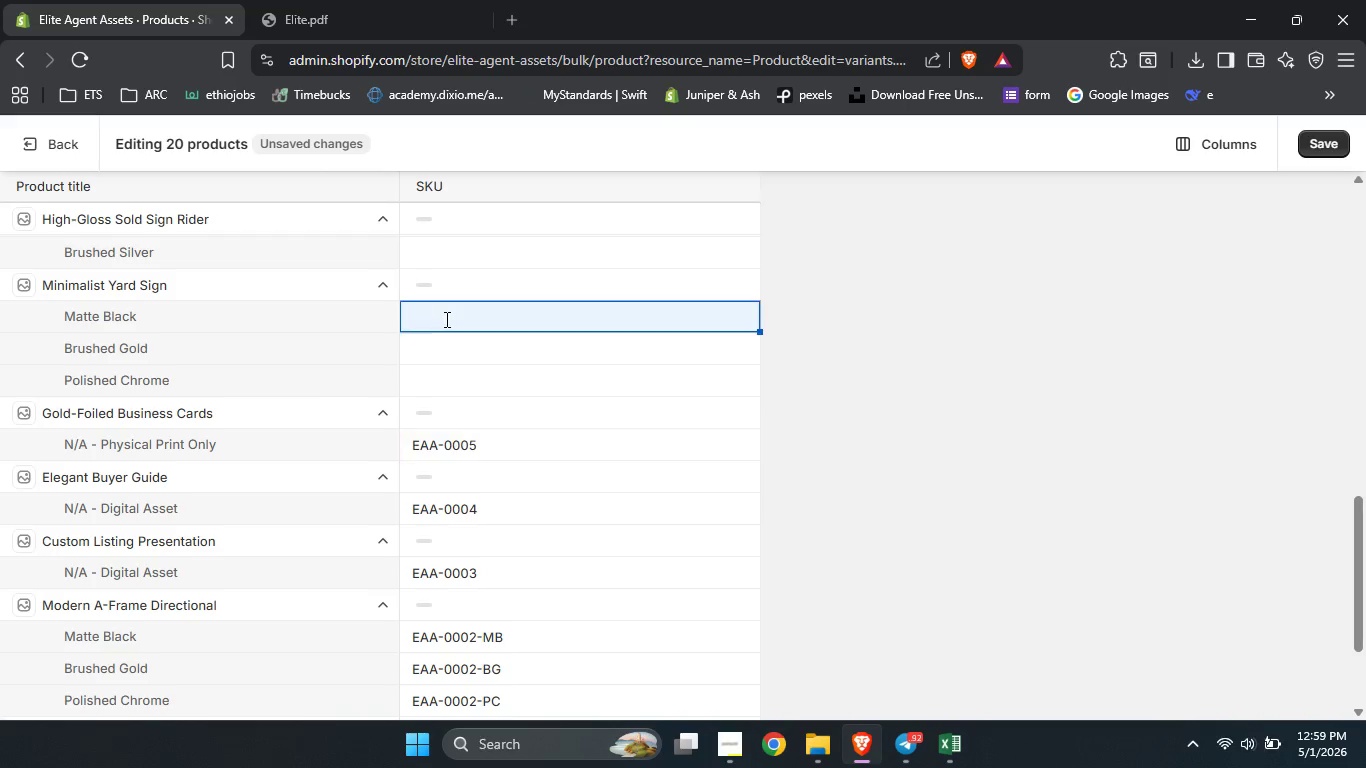 
left_click([445, 319])
 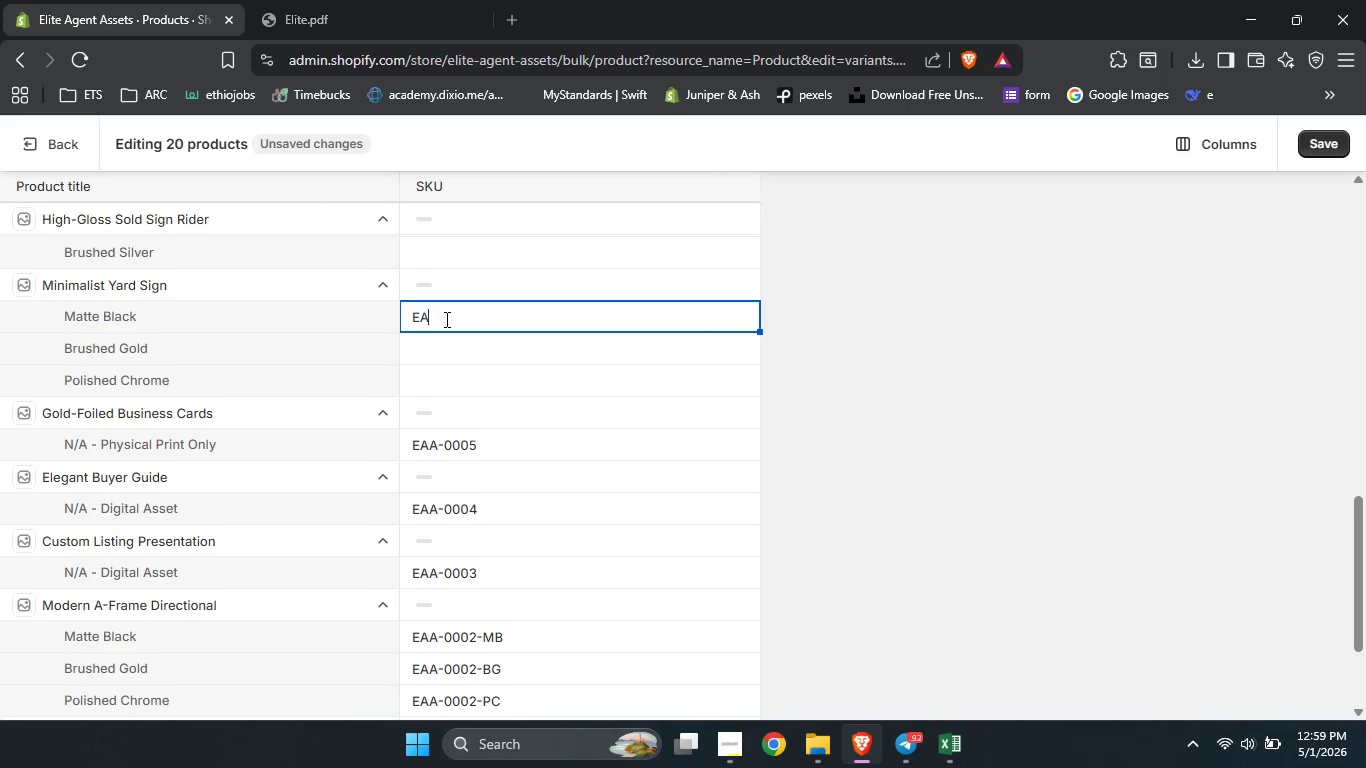 
type(EAA-0006-MB)
 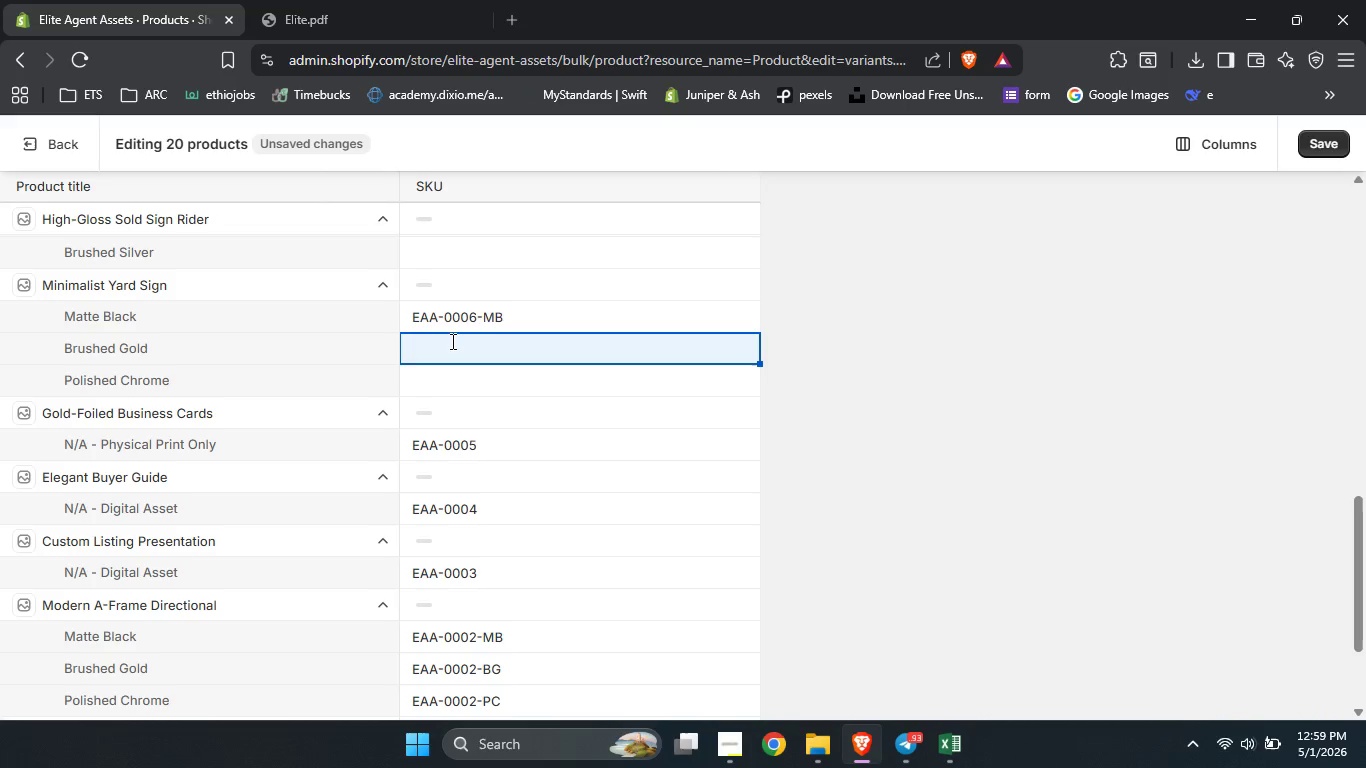 
left_click([451, 341])
 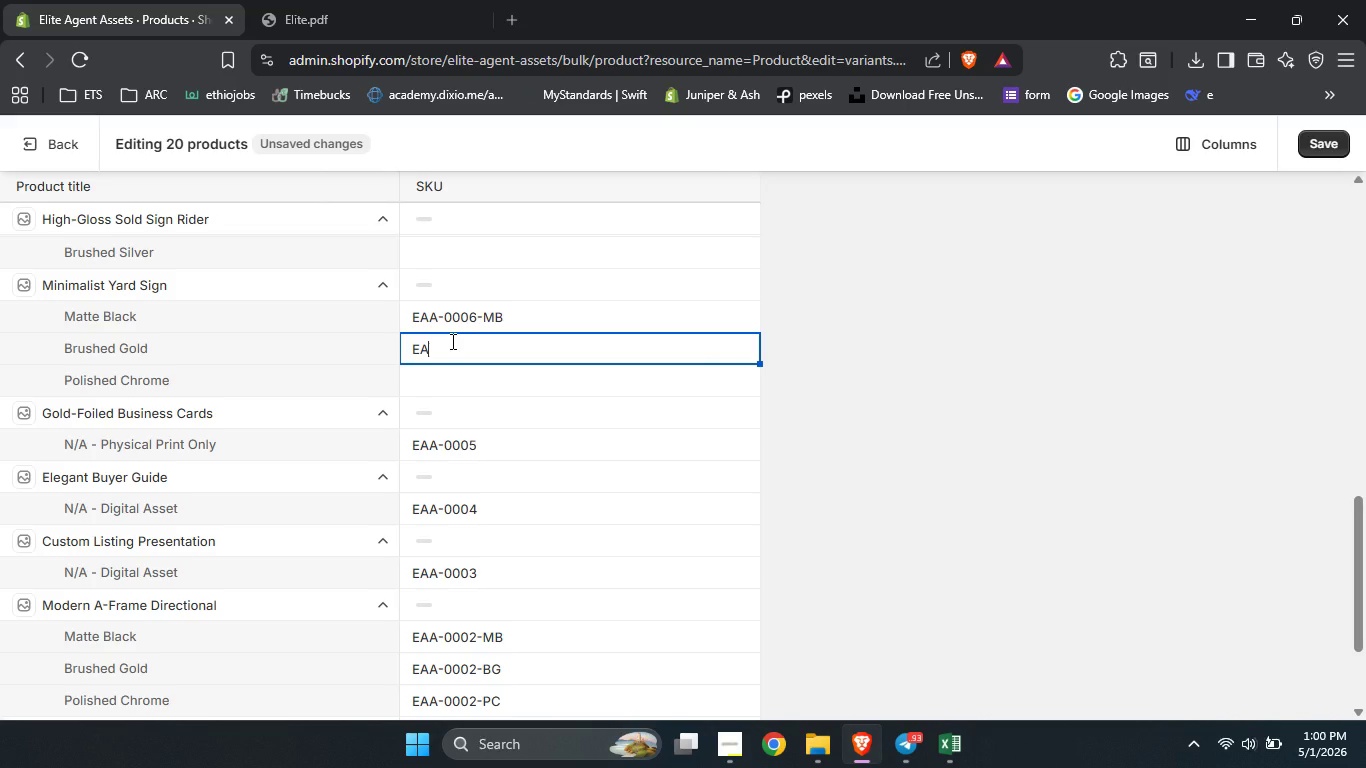 
type(EA-0006BP)
key(Backspace)
type(G)
 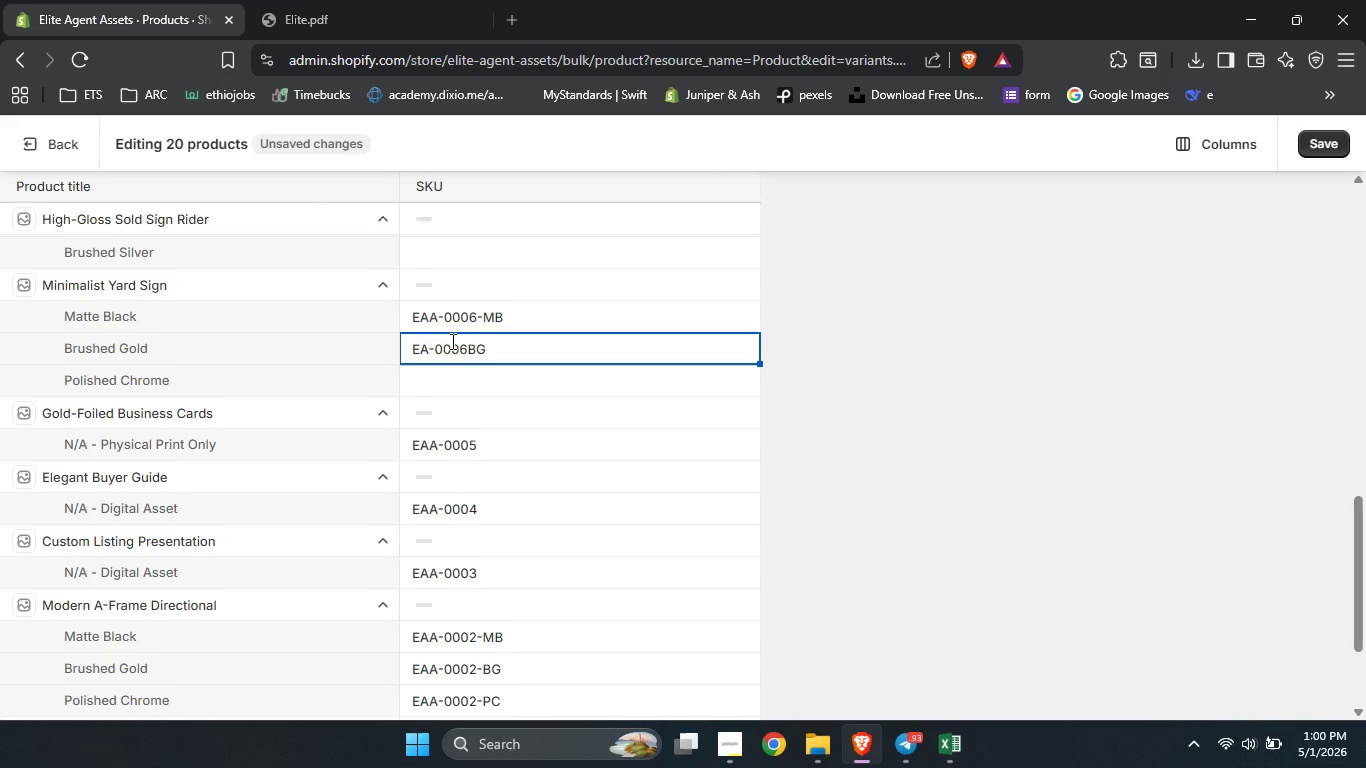 
key(ArrowDown)
 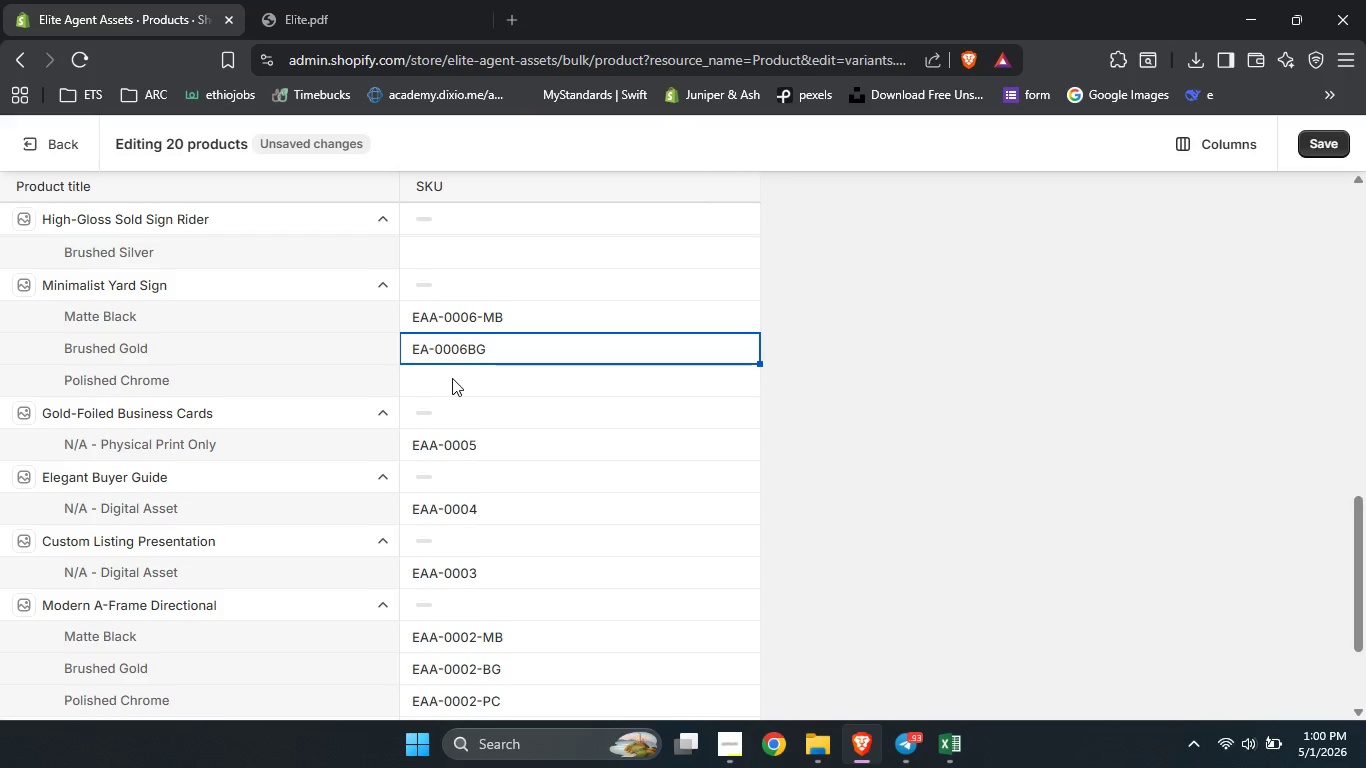 
left_click([452, 378])
 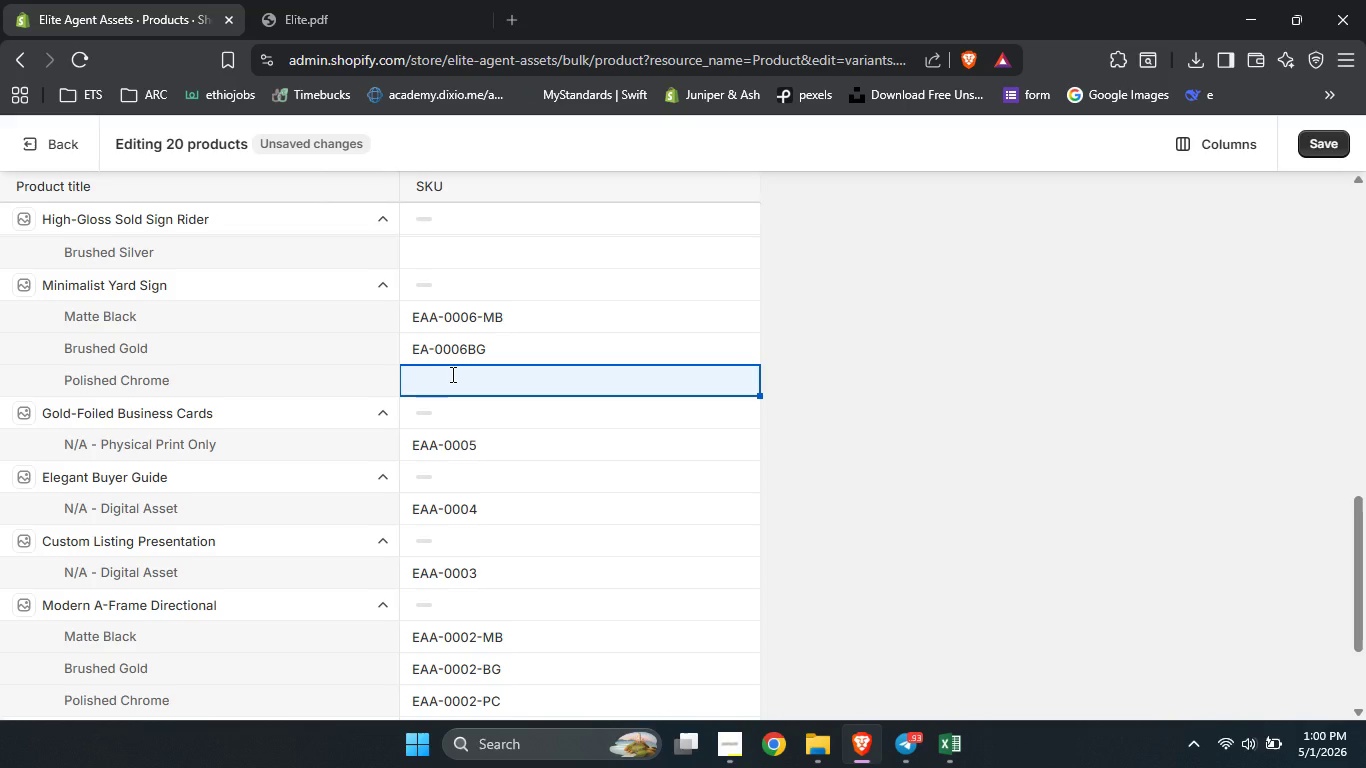 
type(EAA-0006-PC)
 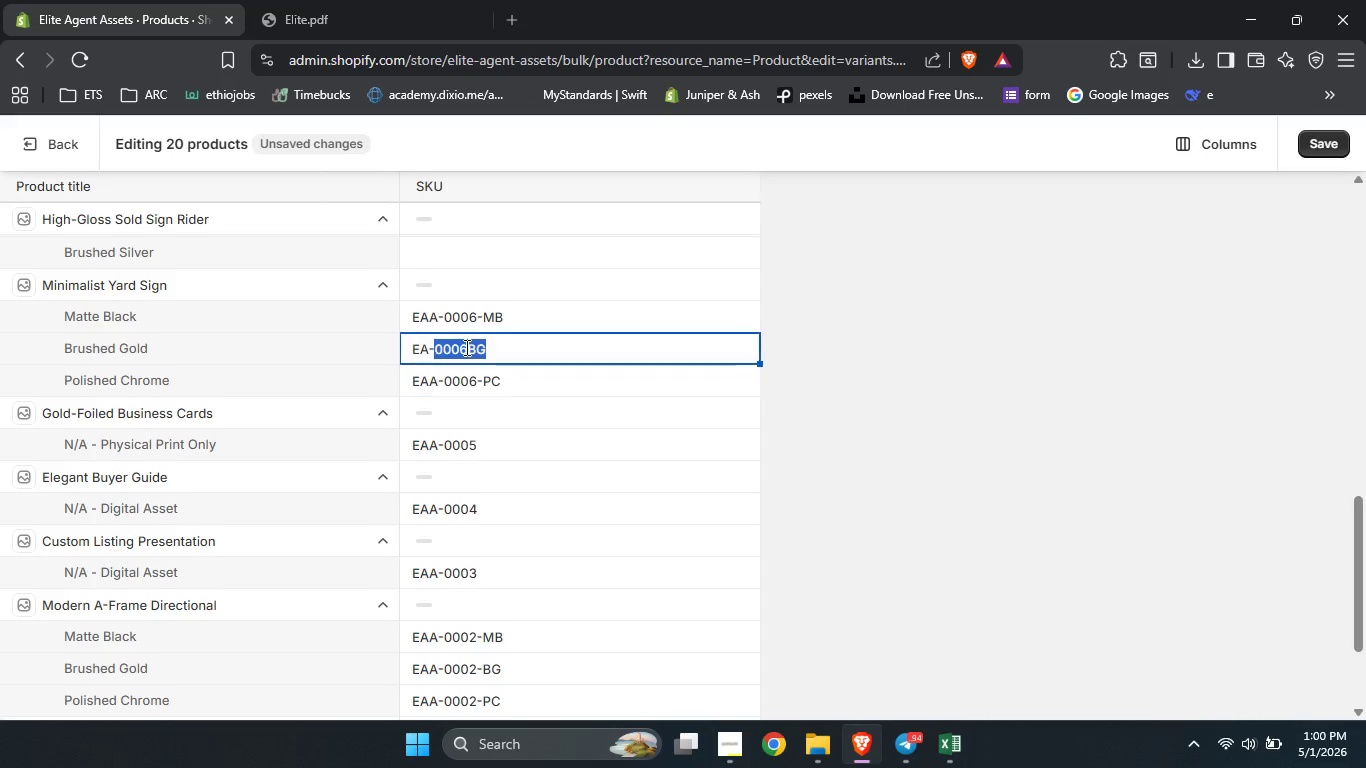 
double_click([465, 347])
 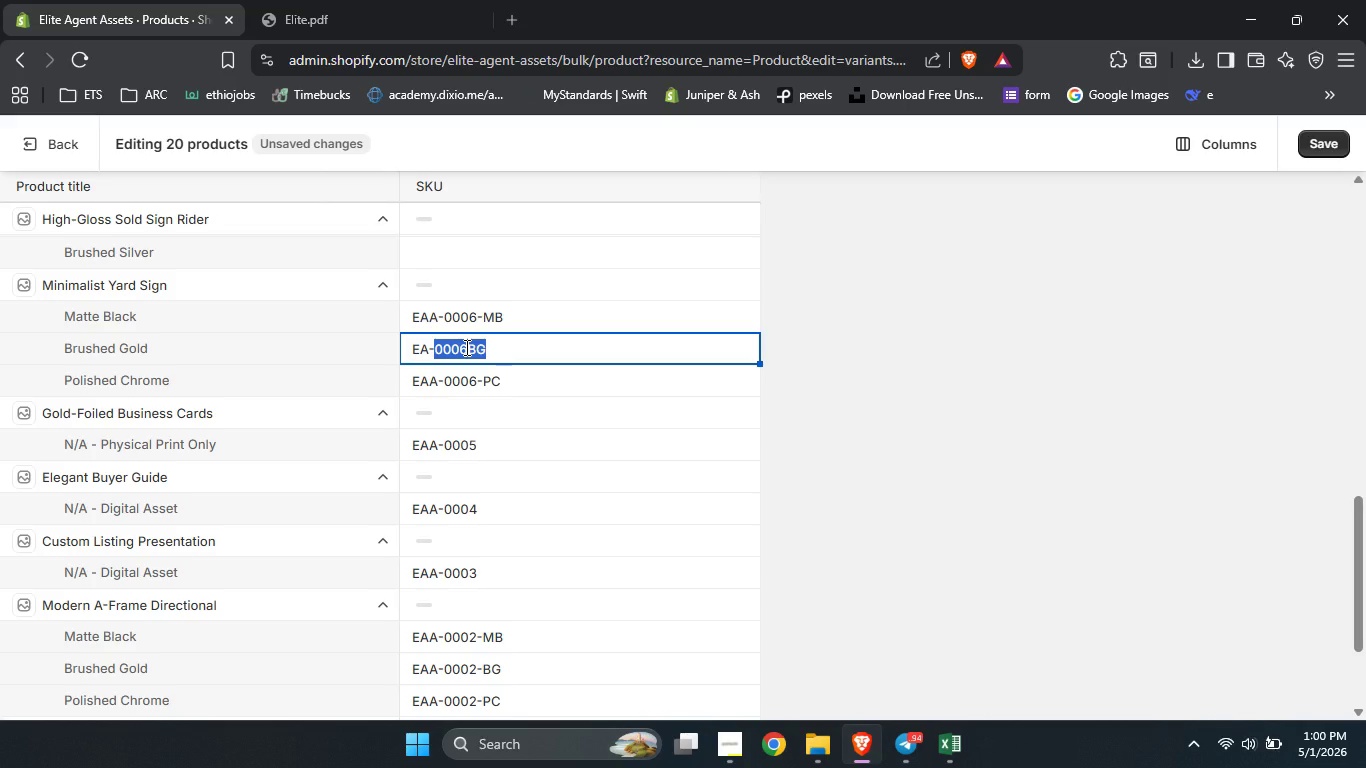 
left_click([465, 347])
 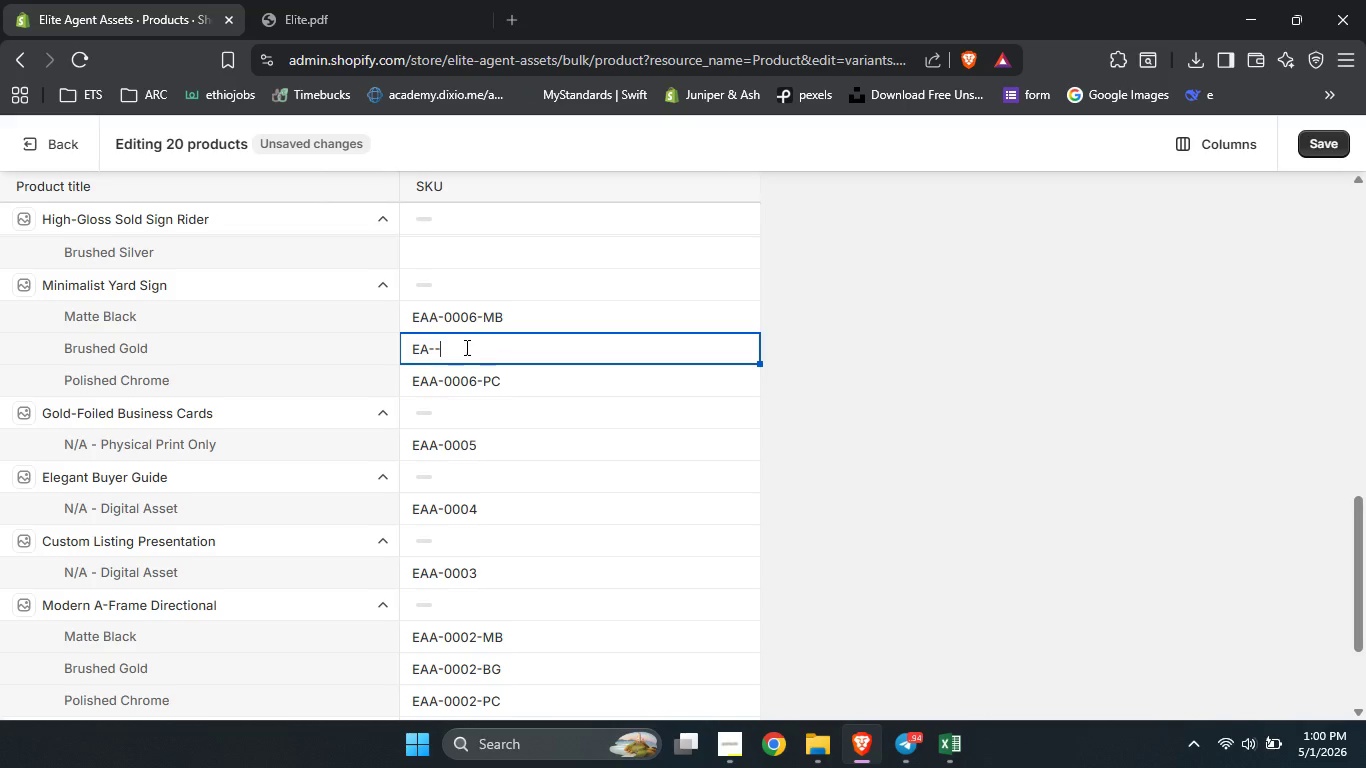 
type(-)
key(Backspace)
key(Backspace)
type(A-0006-BG)
 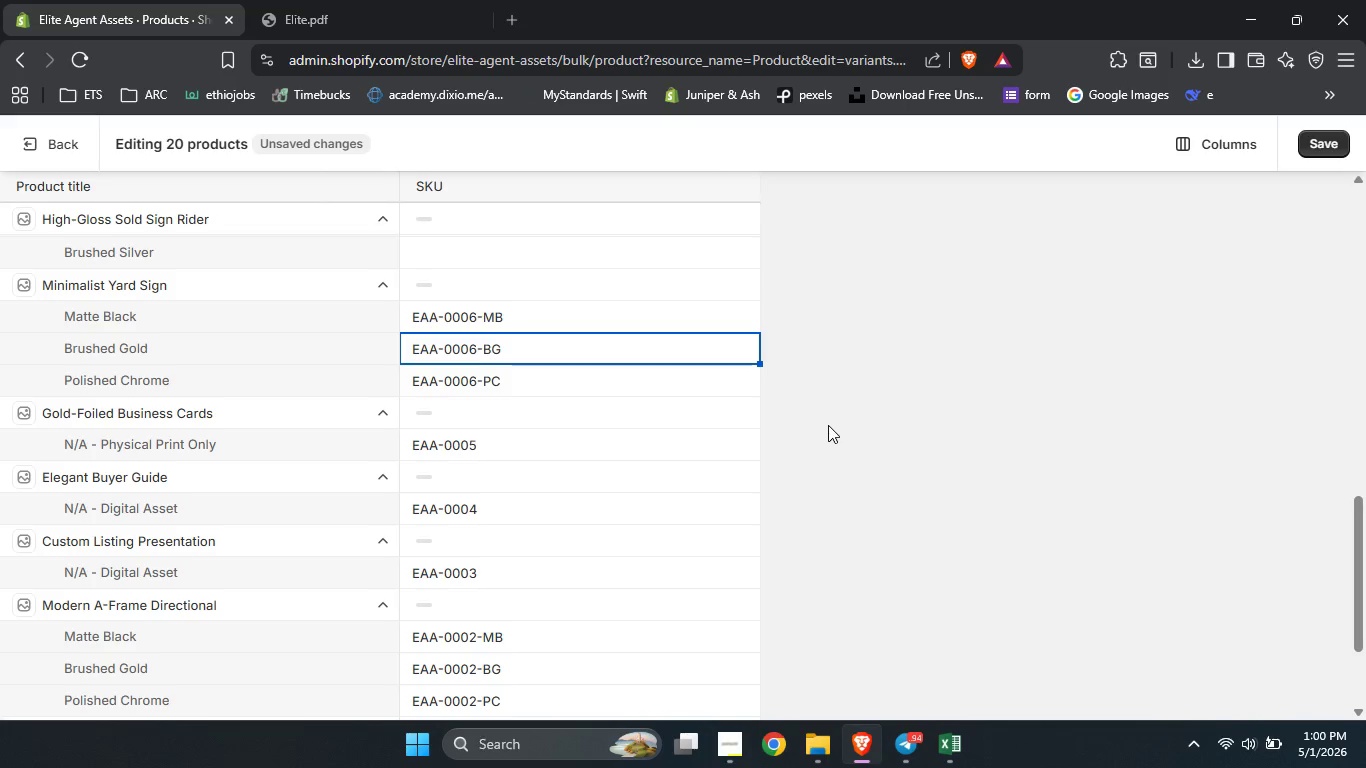 
left_click([828, 425])
 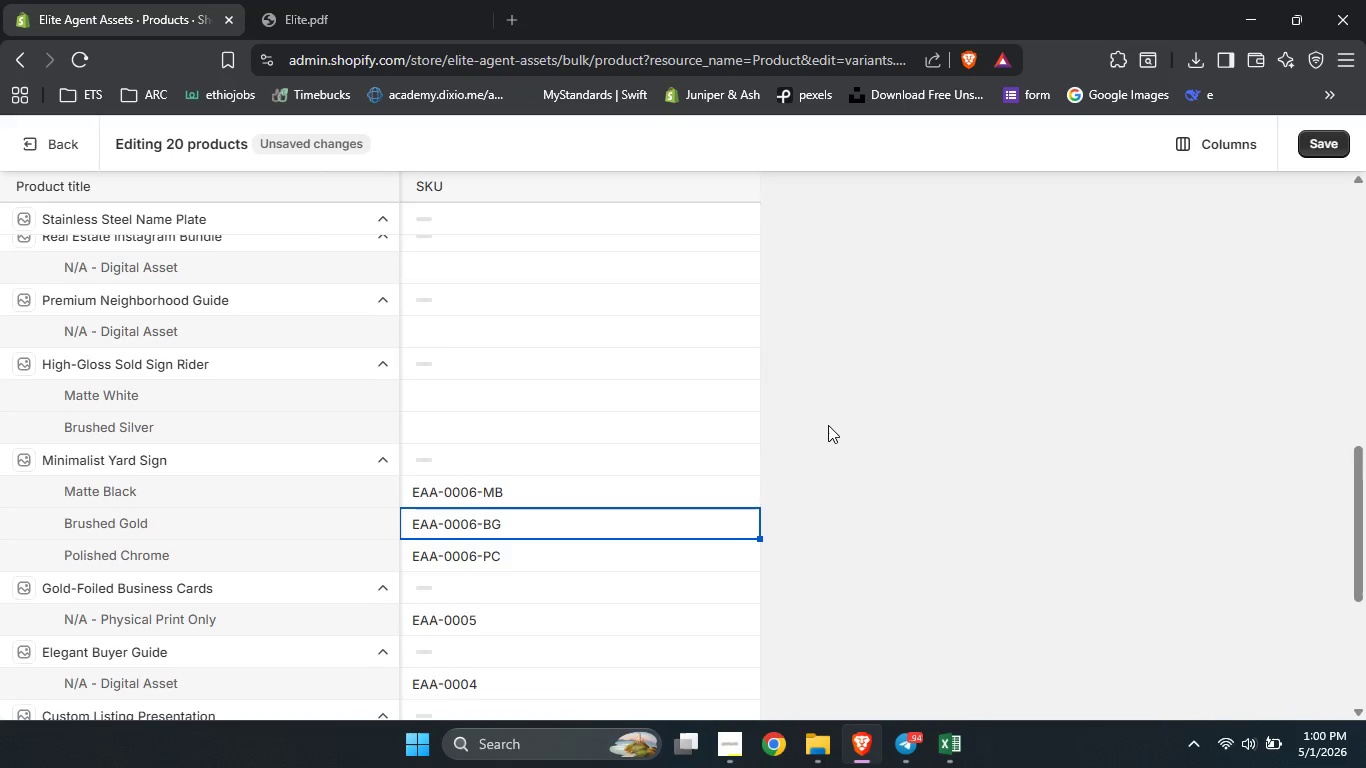 
scroll: coordinate [828, 425], scroll_direction: up, amount: 2.0
 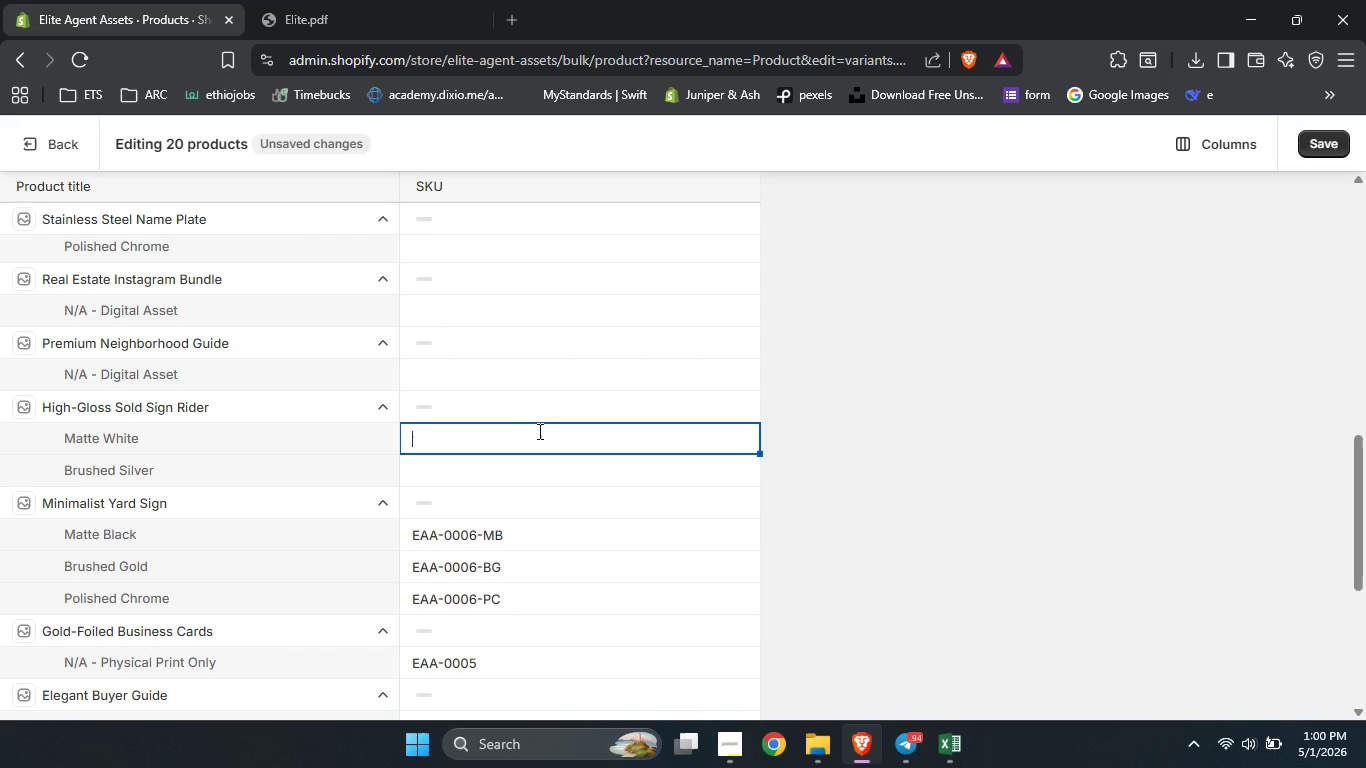 
double_click([538, 431])
 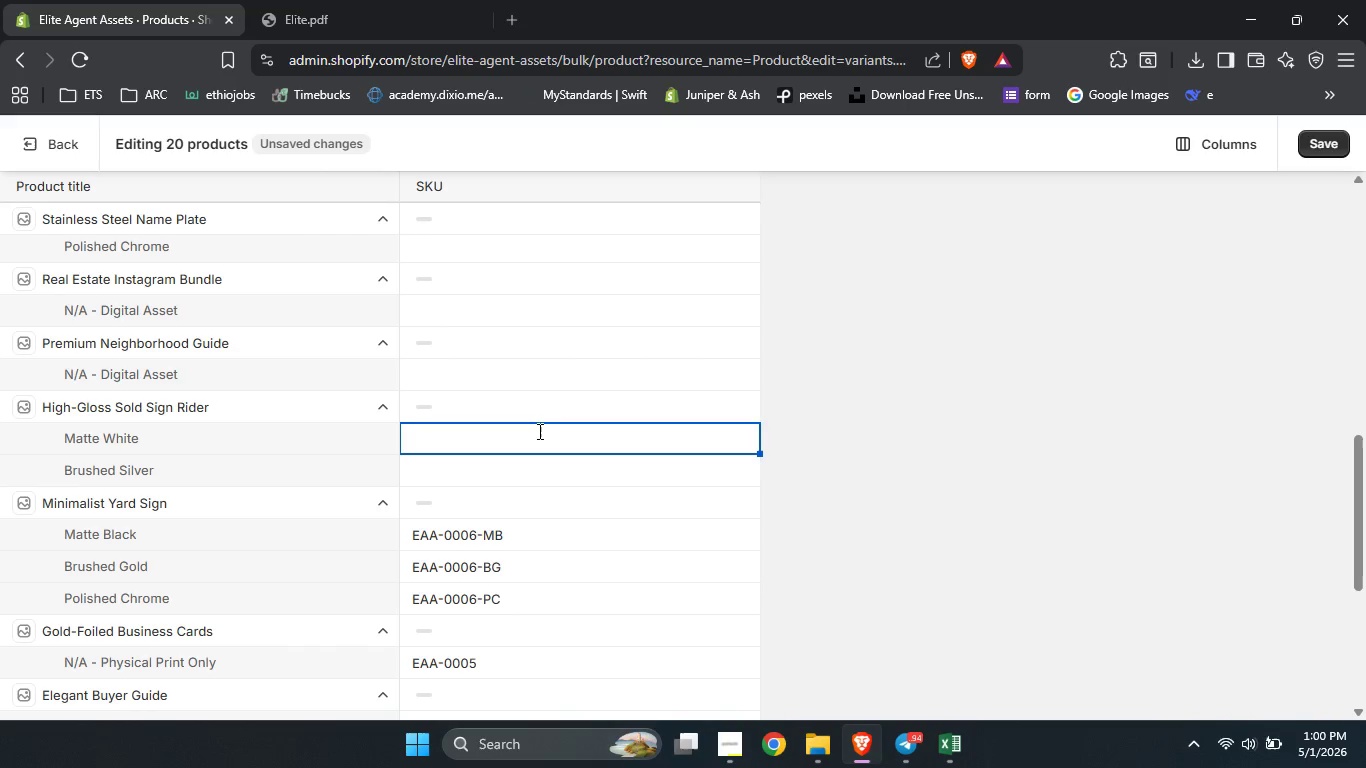 
type(EAA-0007-MW)
 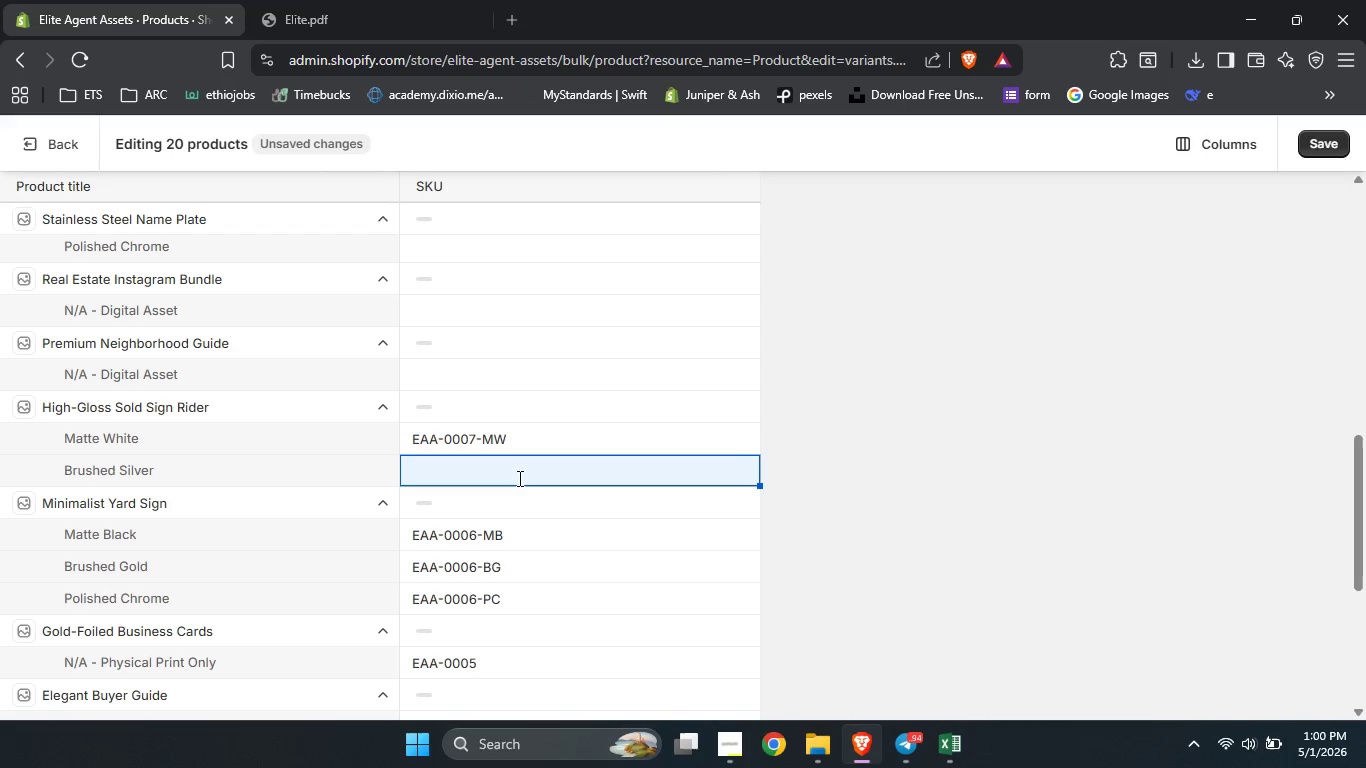 
left_click([518, 478])
 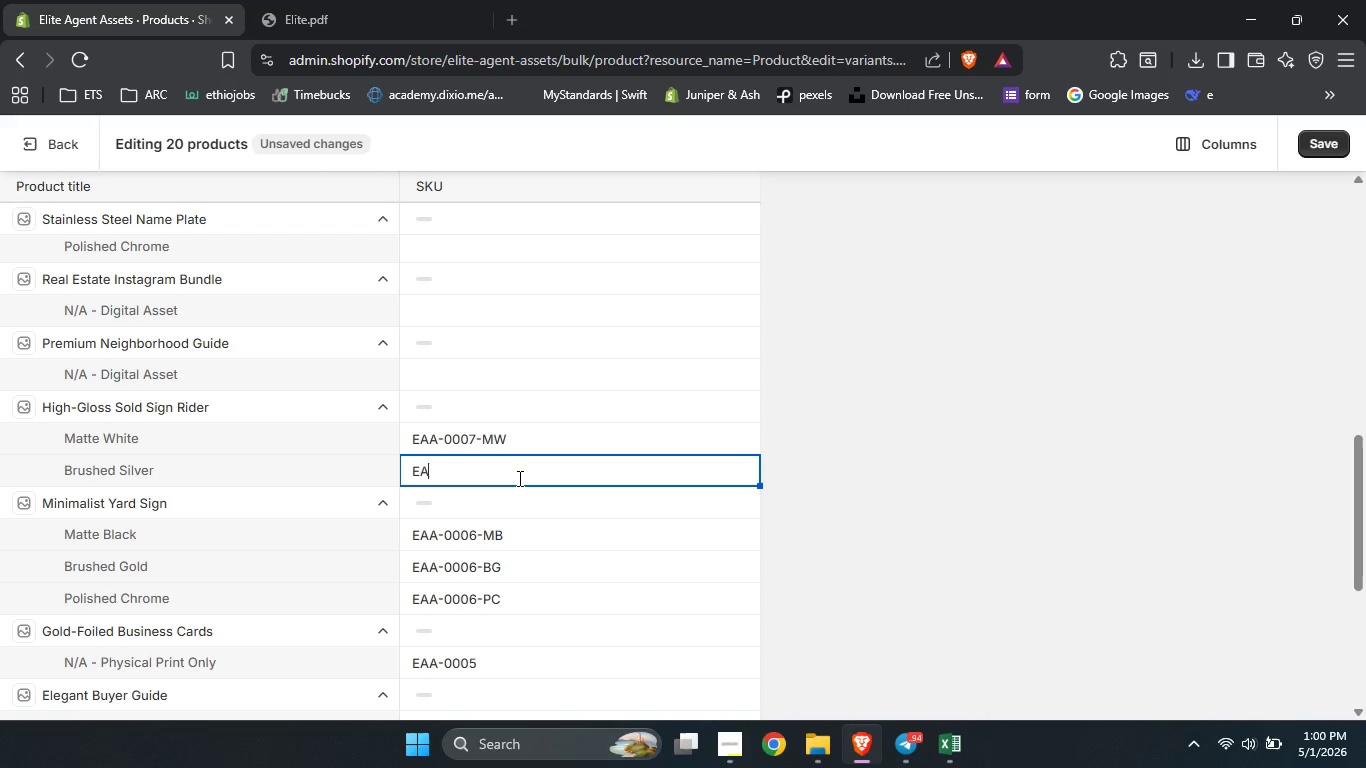 
type(EAA-0007-BS)
 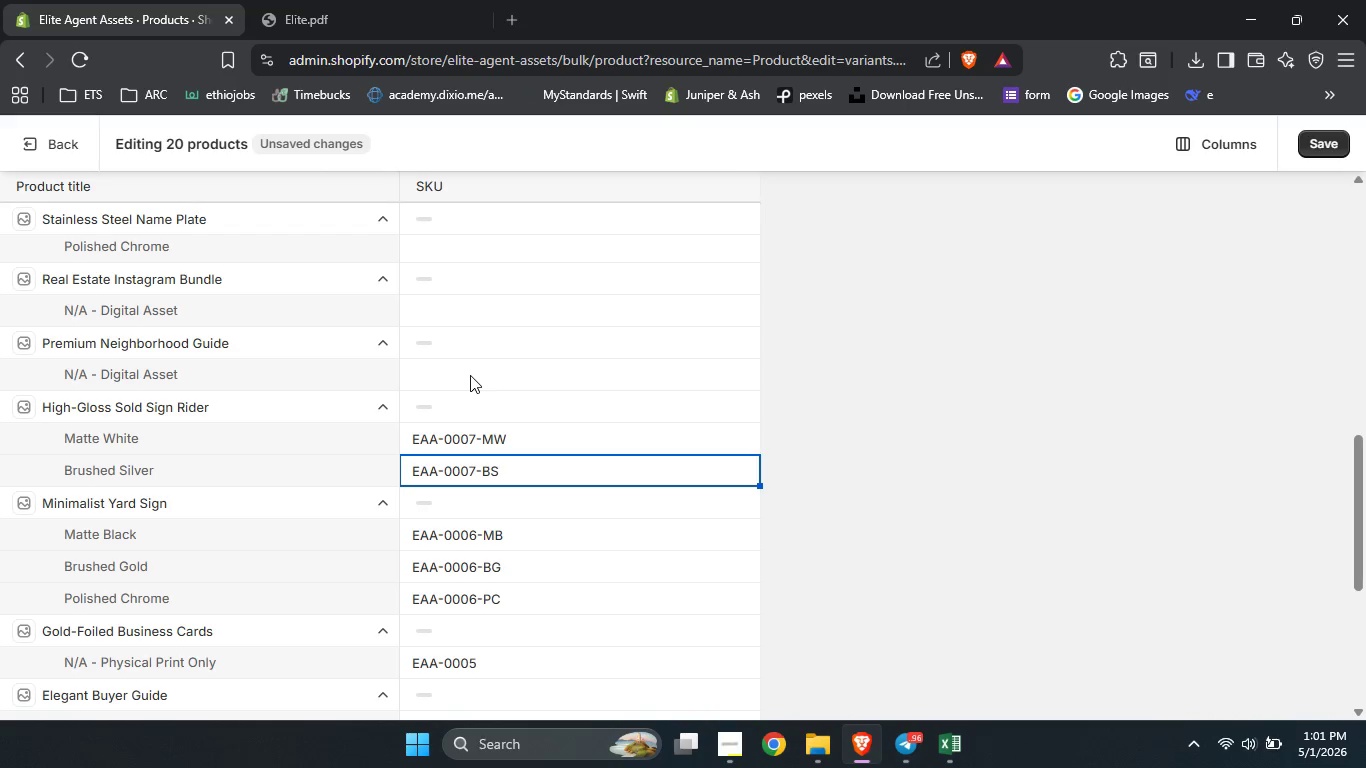 
left_click([470, 375])
 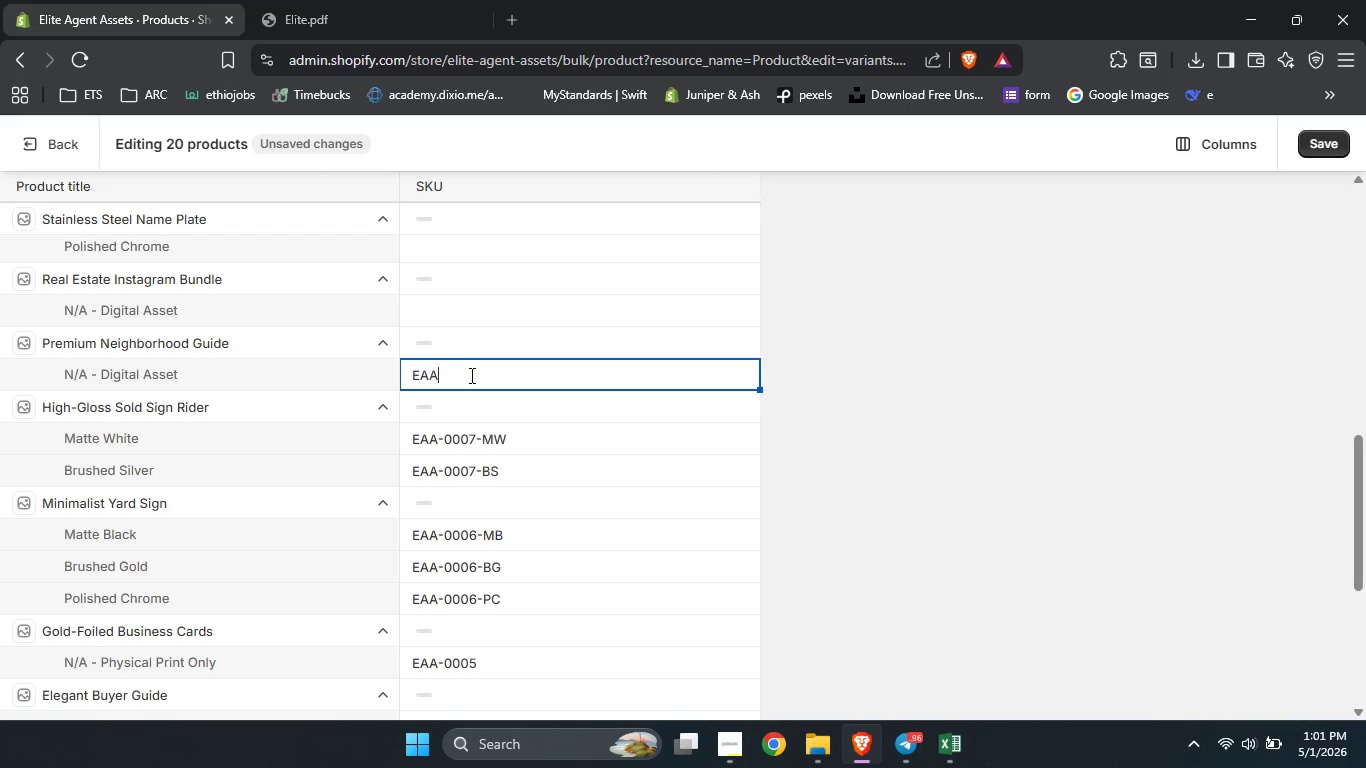 
type(EAA-0008)
 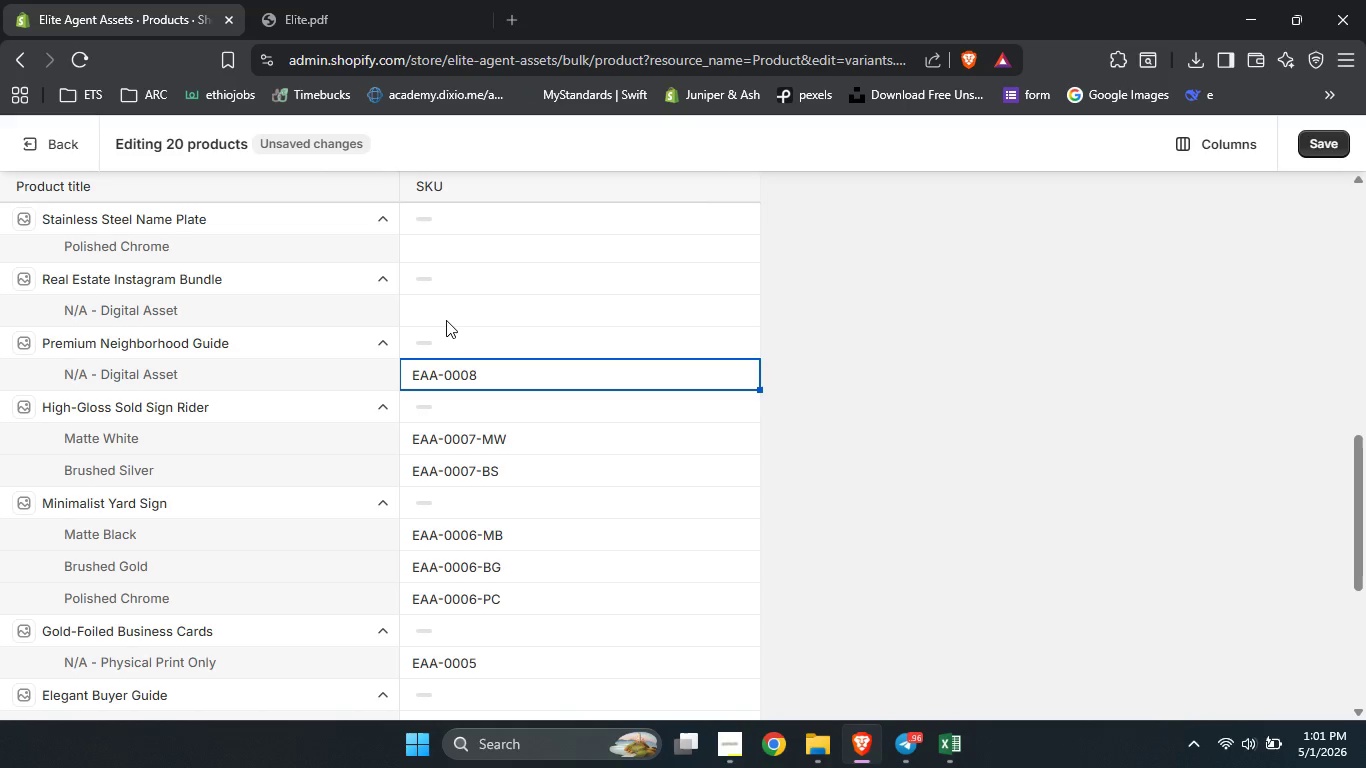 
left_click([446, 320])
 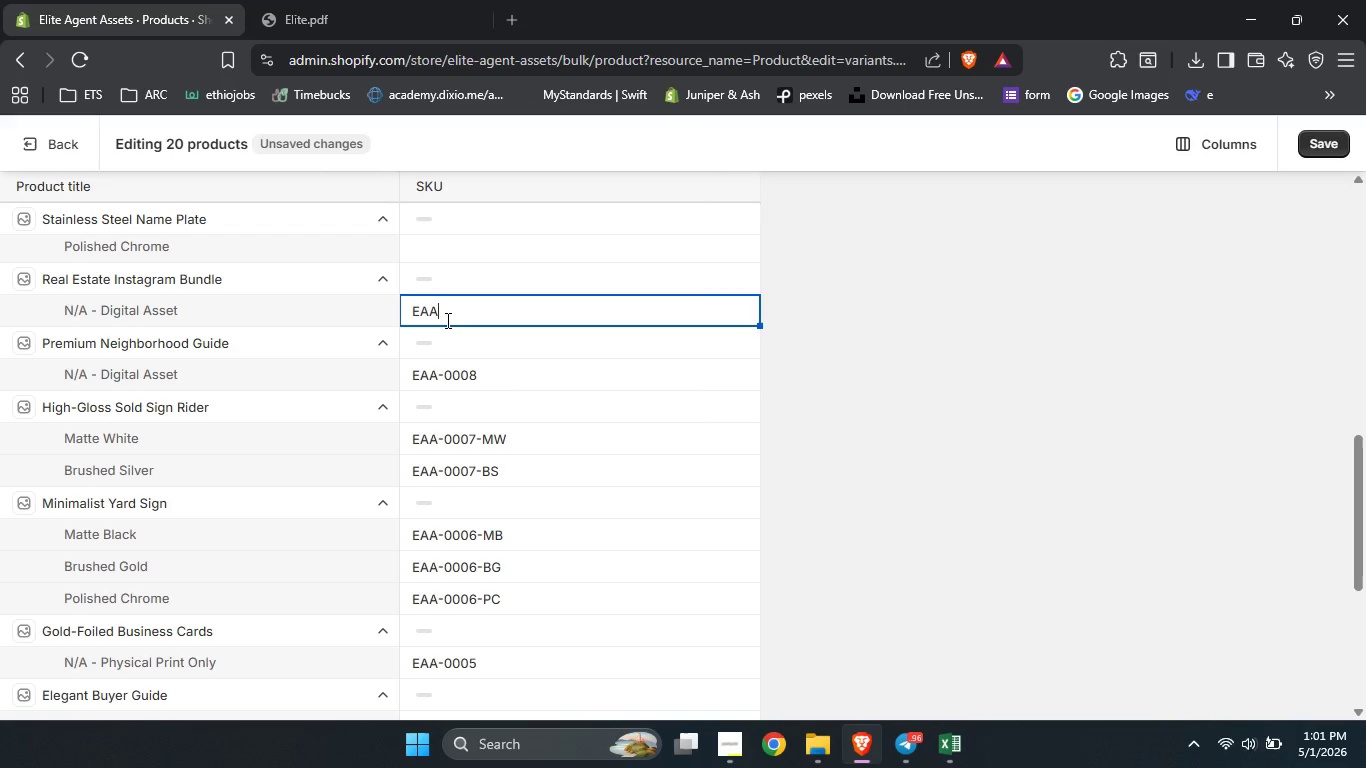 
type(EAA-0009)
 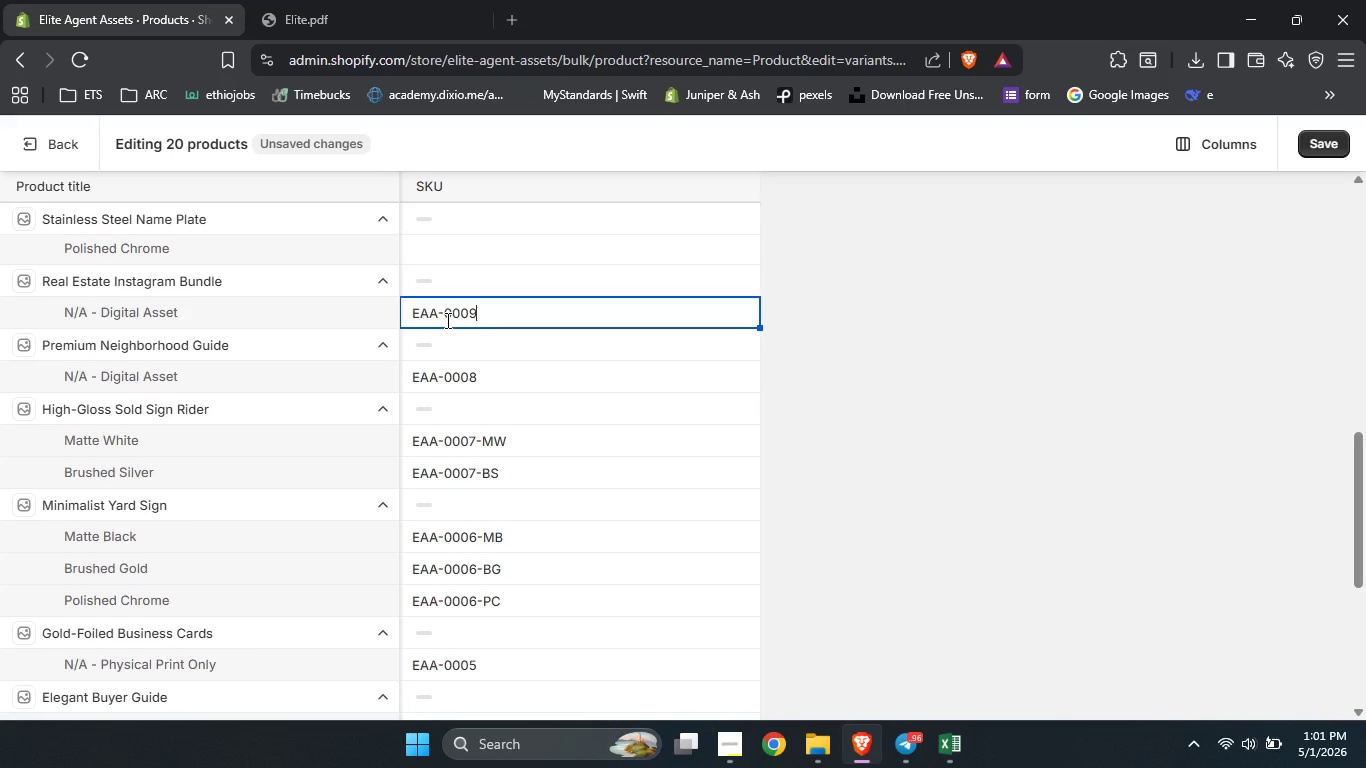 
scroll: coordinate [446, 320], scroll_direction: up, amount: 5.0
 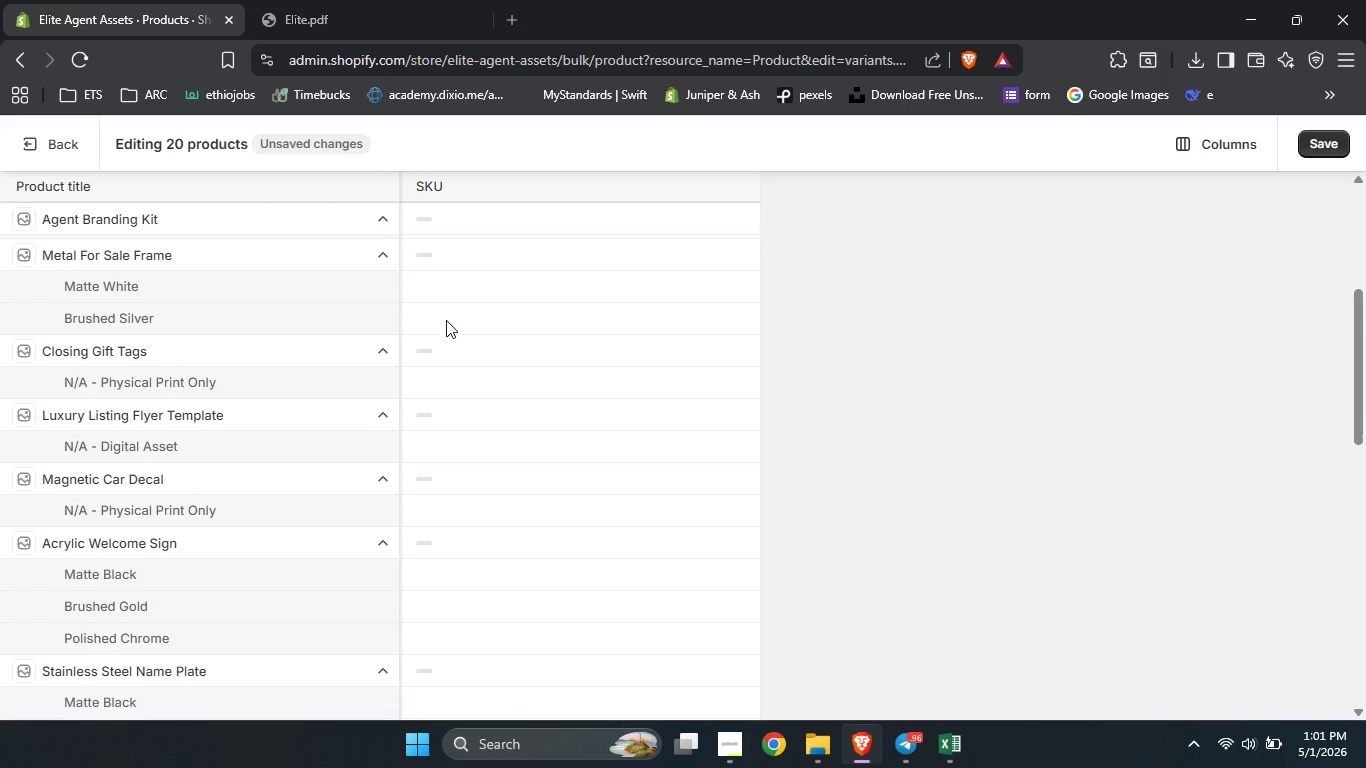 
scroll: coordinate [446, 320], scroll_direction: down, amount: 1.0
 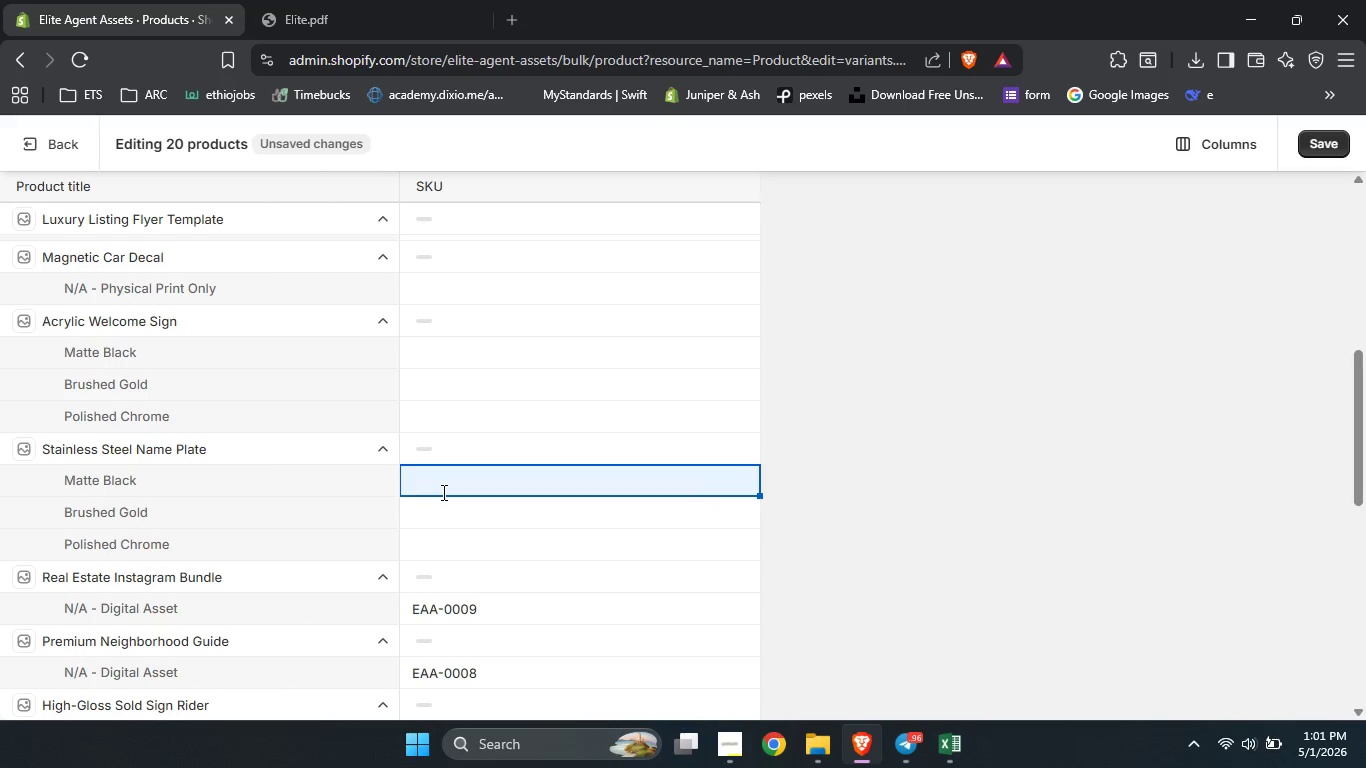 
left_click([442, 492])
 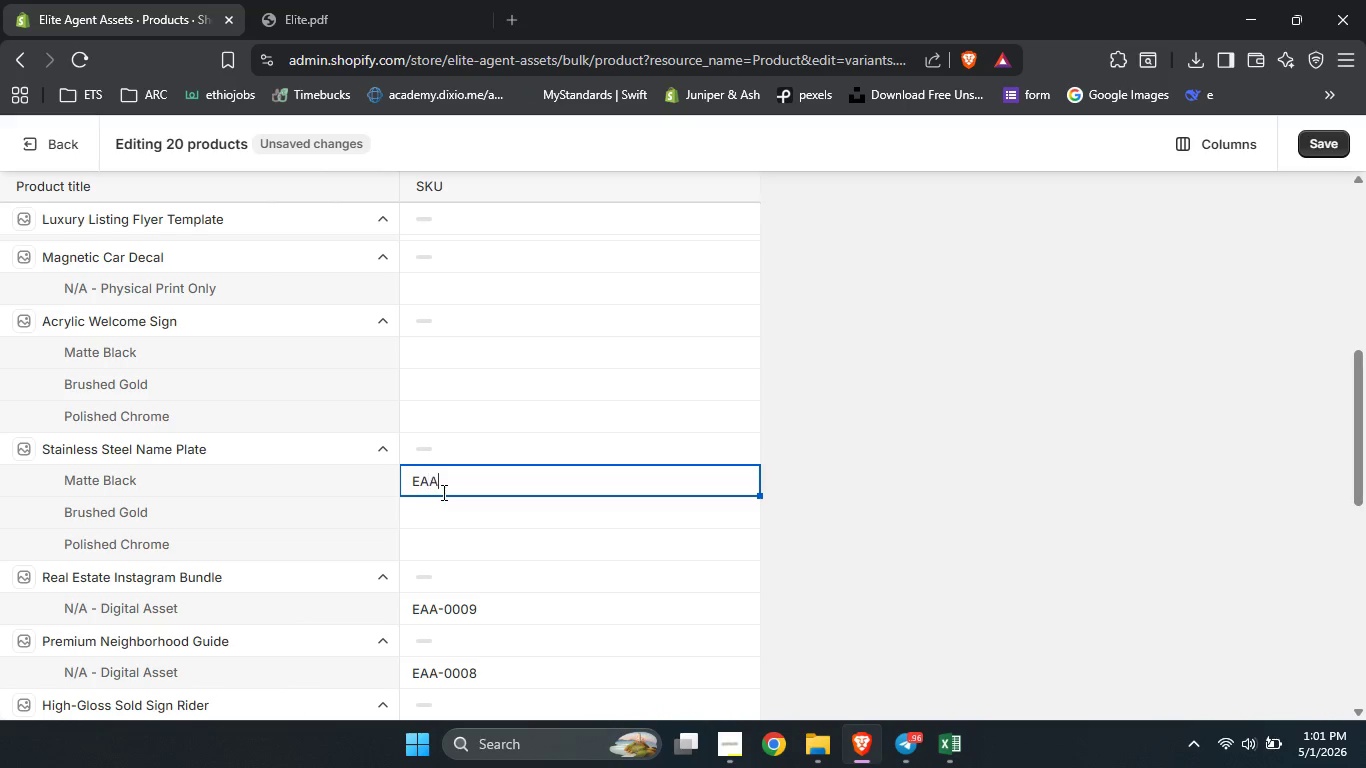 
type(EAA-0010-MB)
 